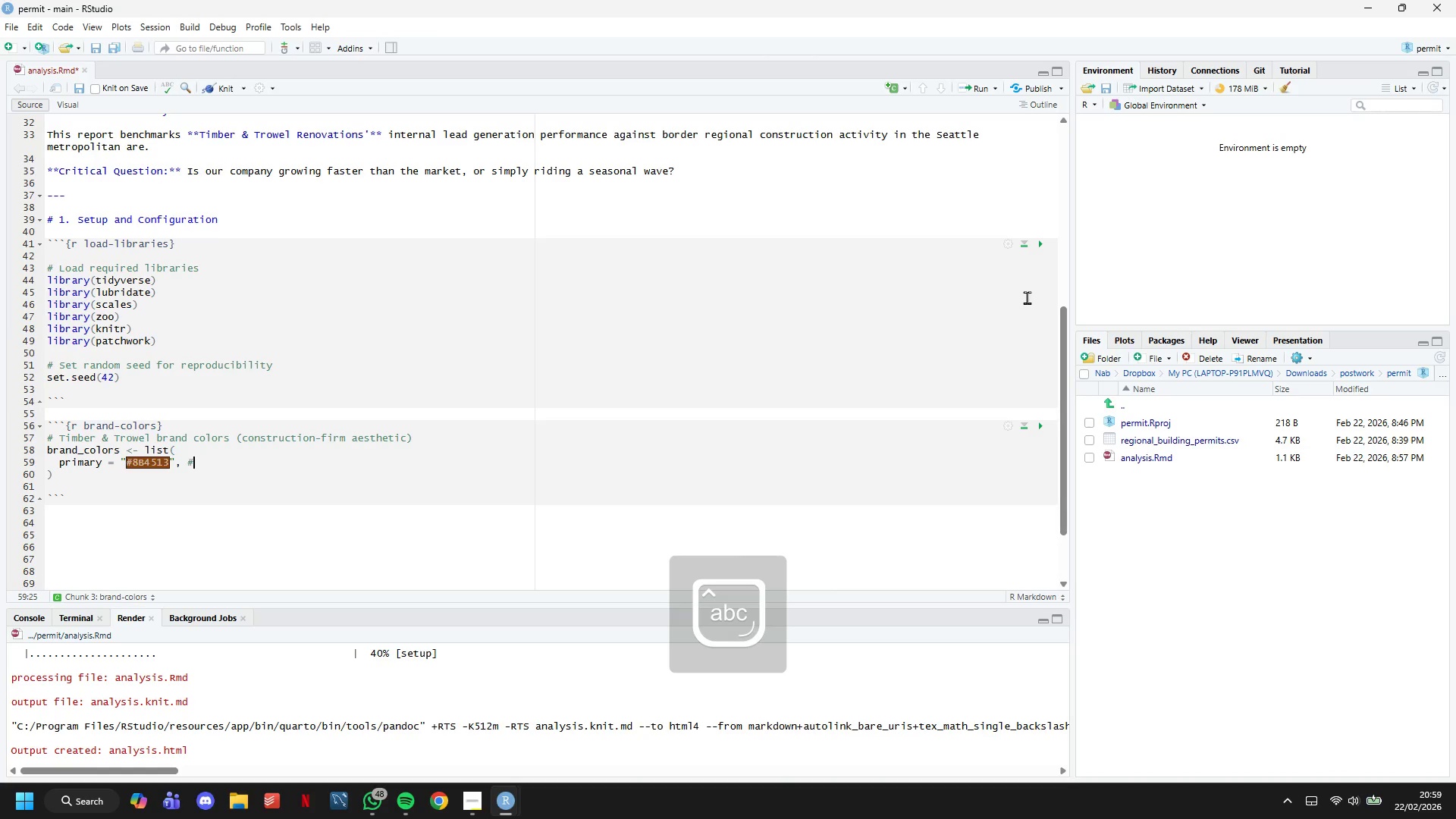 
key(Space)
 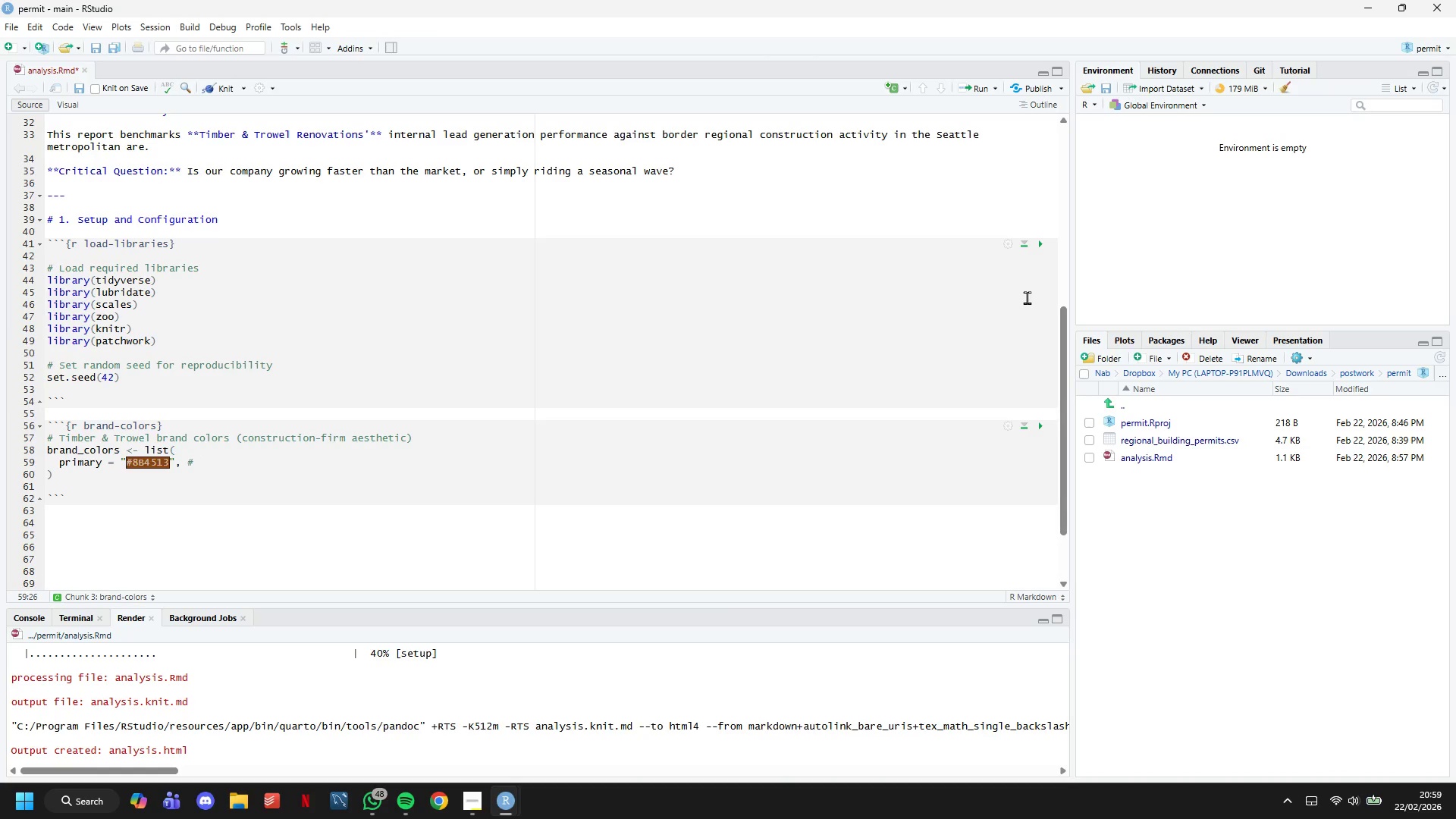 
wait(6.41)
 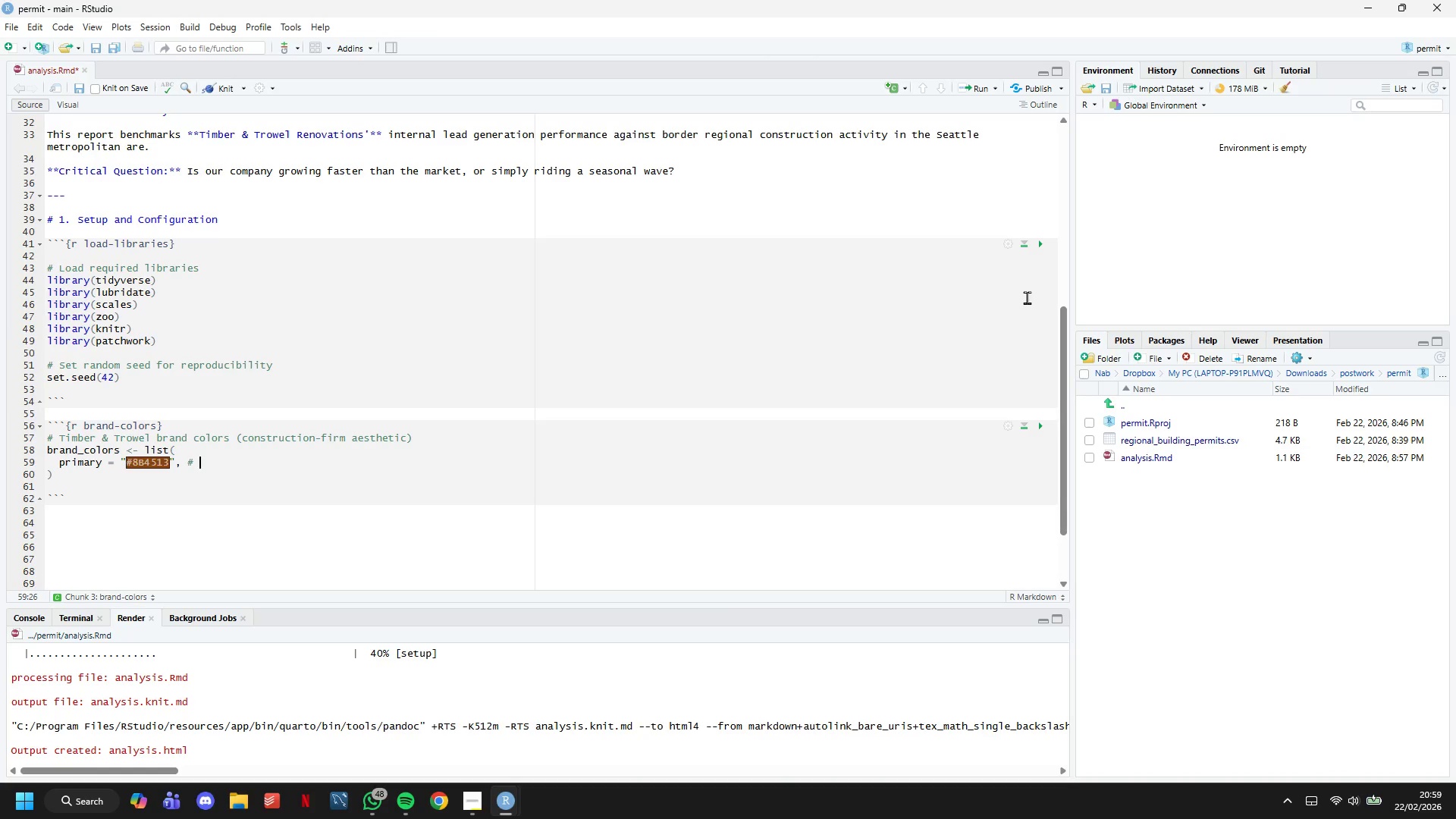 
type(D)
key(Backspace)
type(Sas)
key(Backspace)
type(ddle Brown ()
 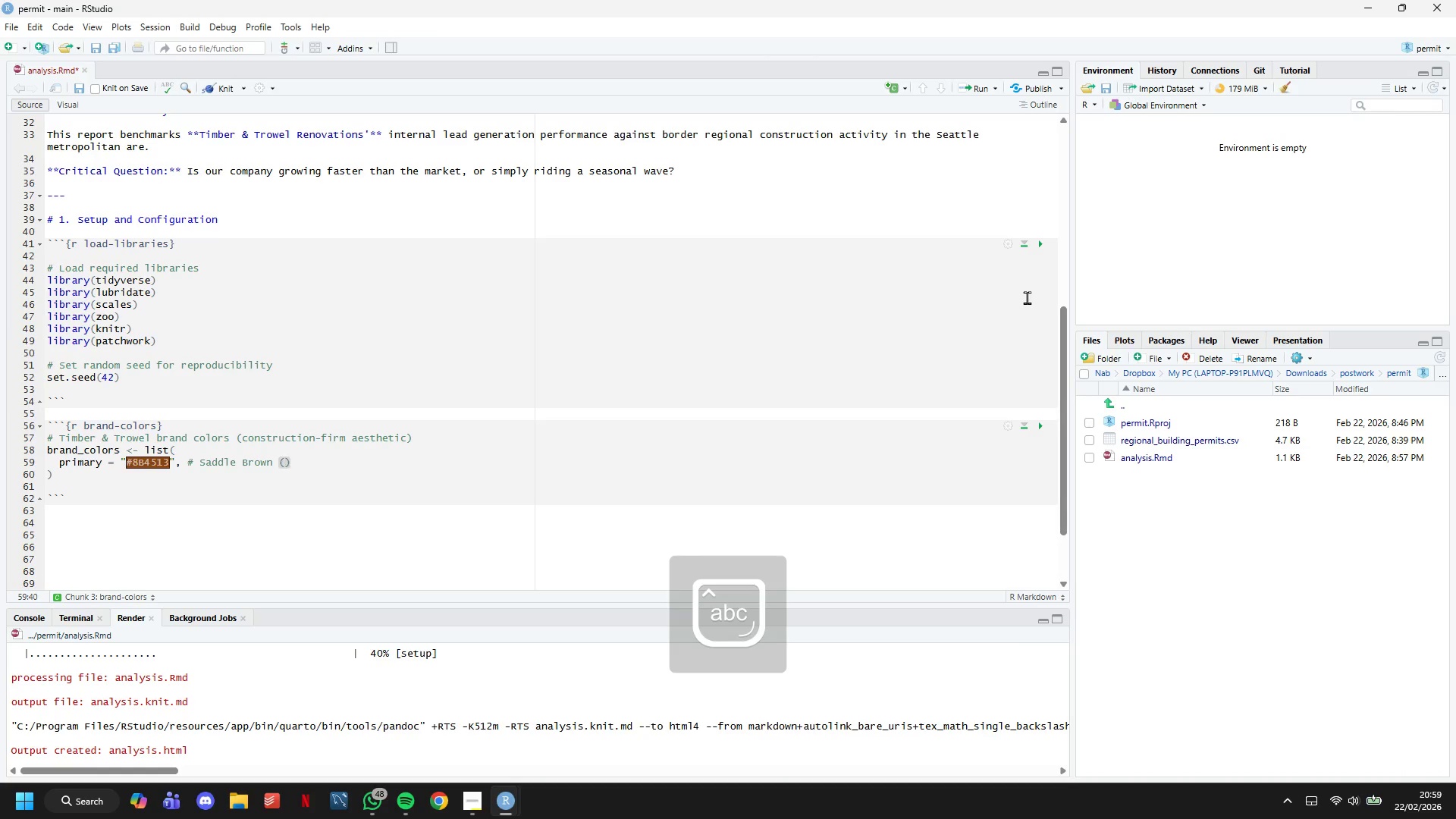 
wait(6.78)
 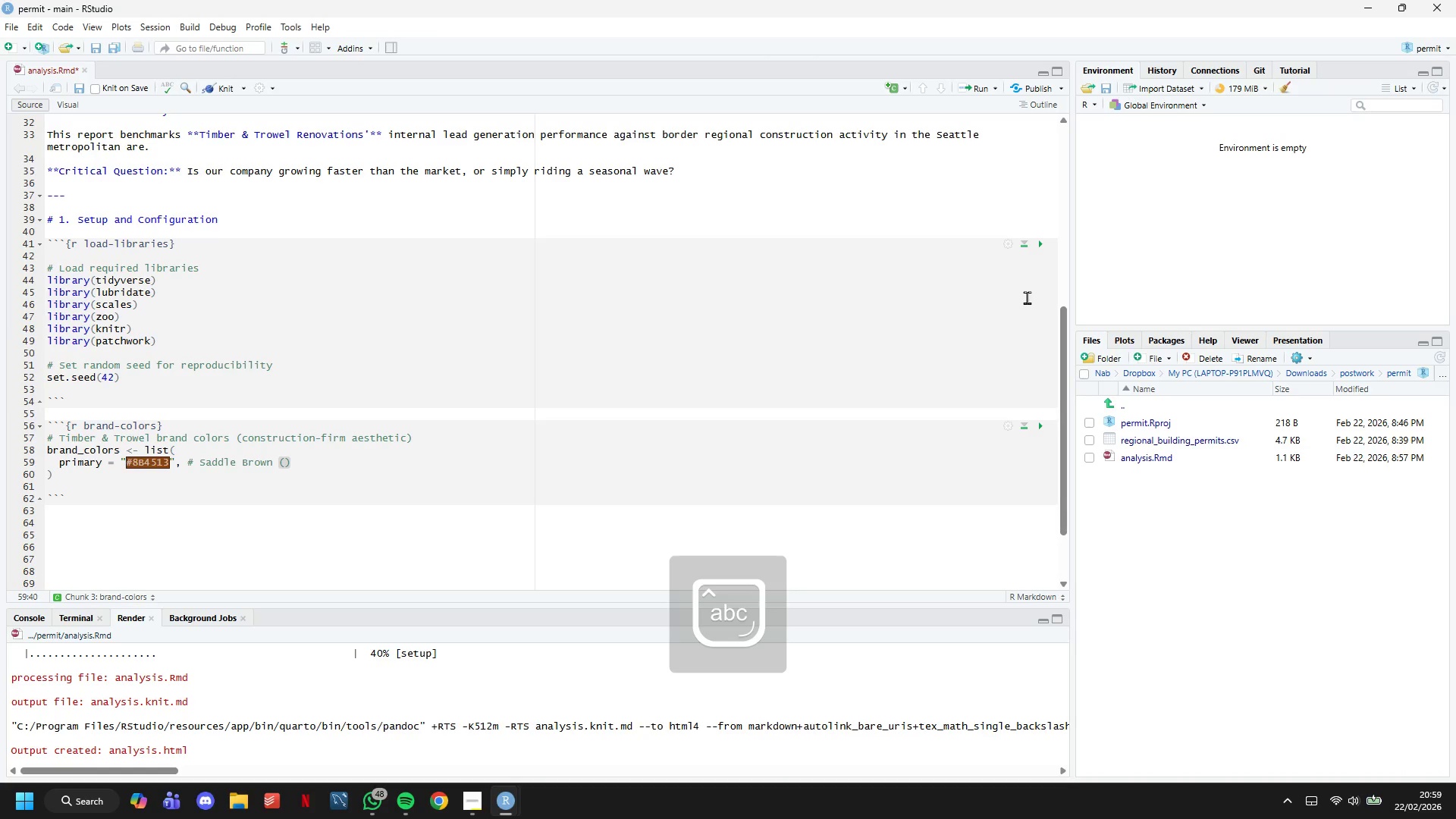 
type(timber)
 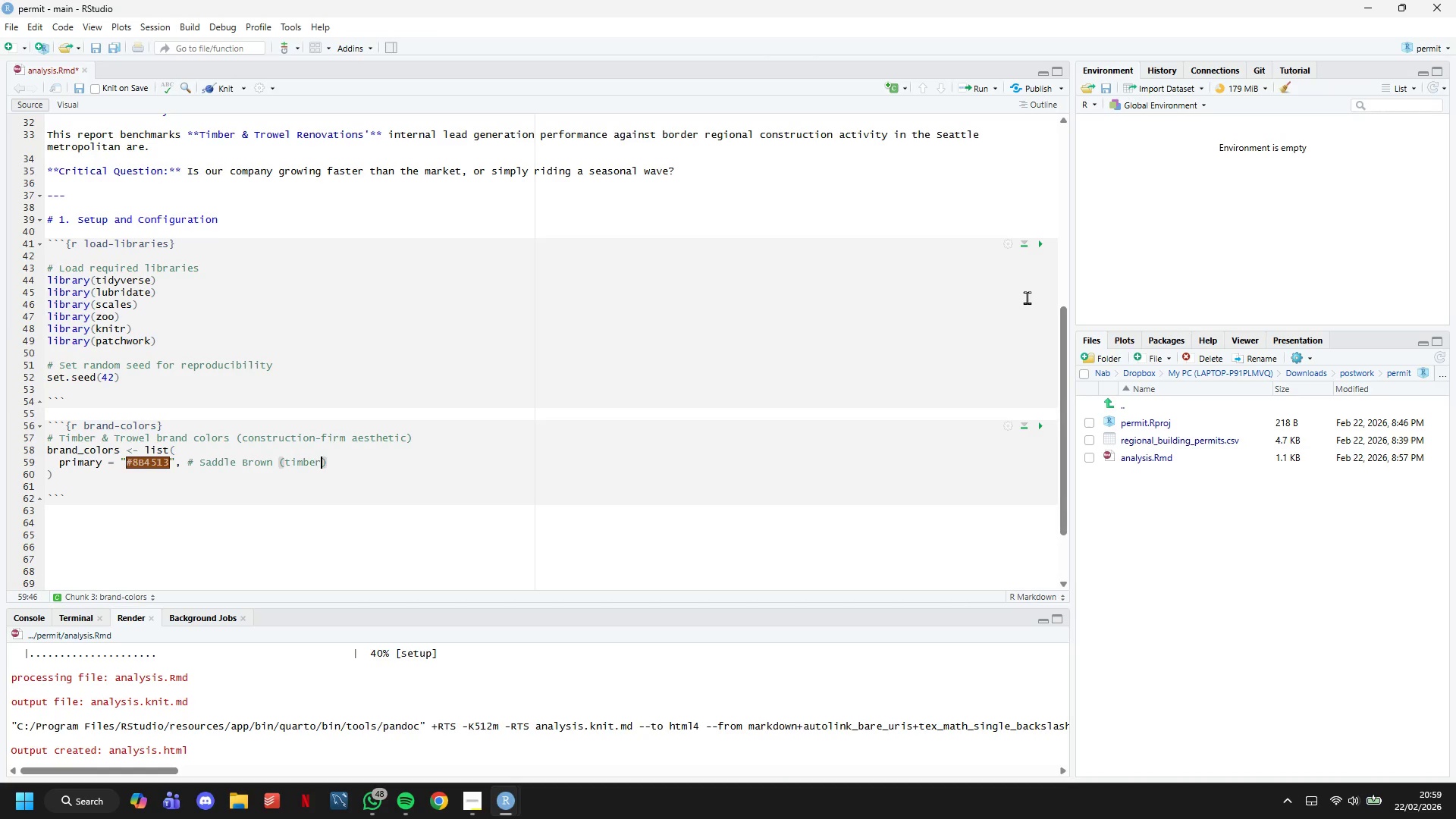 
key(ArrowRight)
 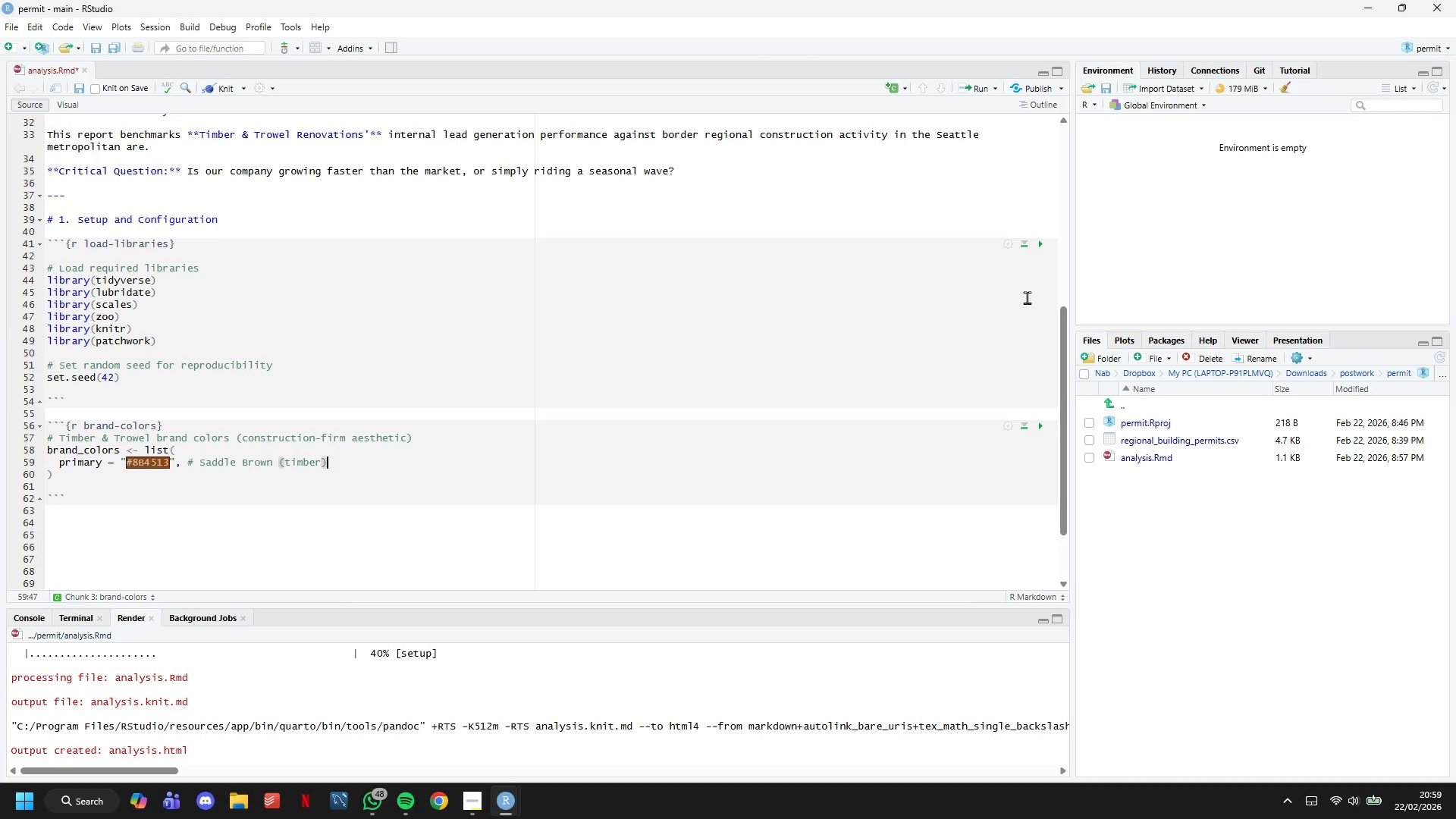 
key(Enter)
 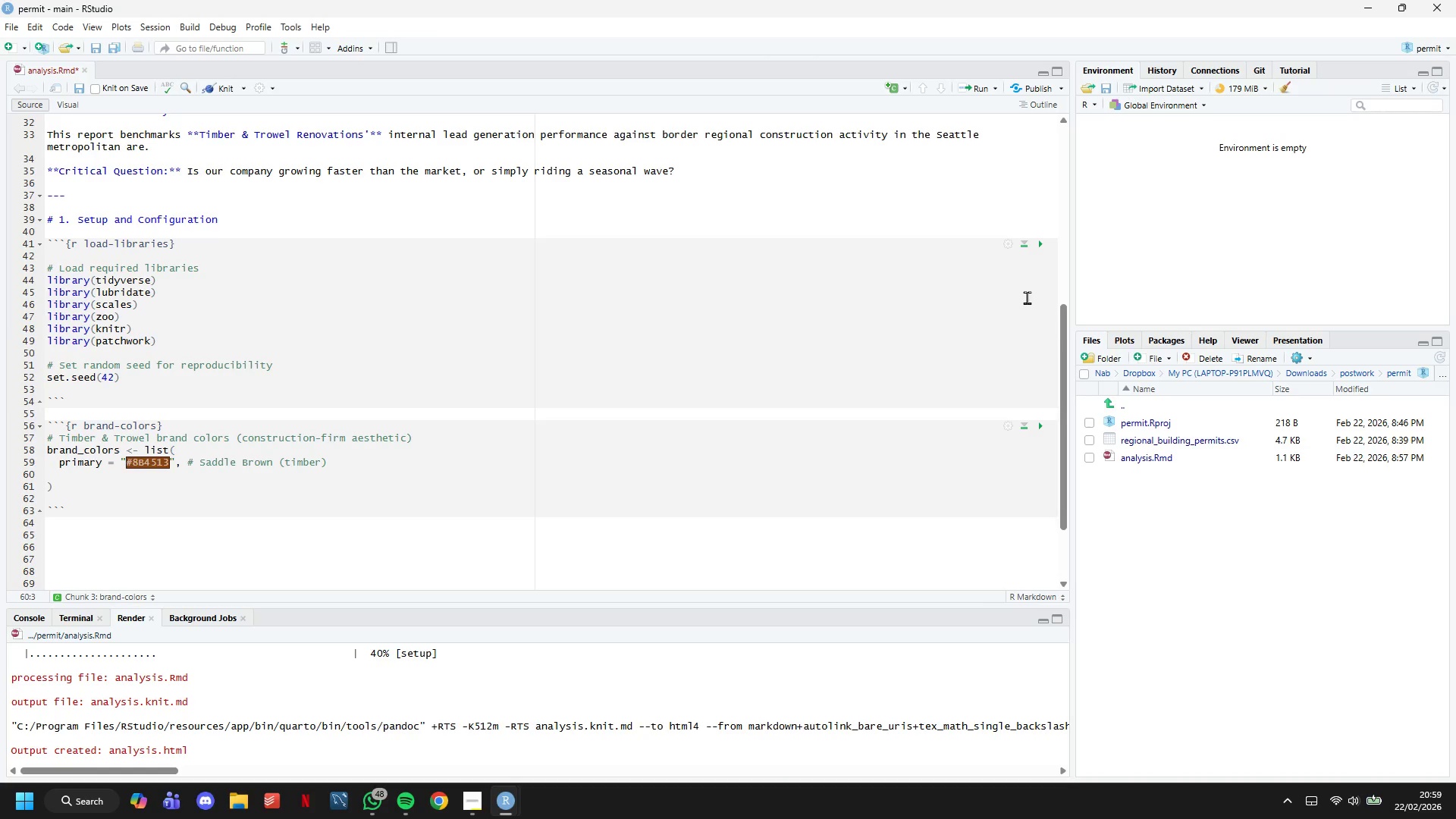 
type(secondary = "#708090)
 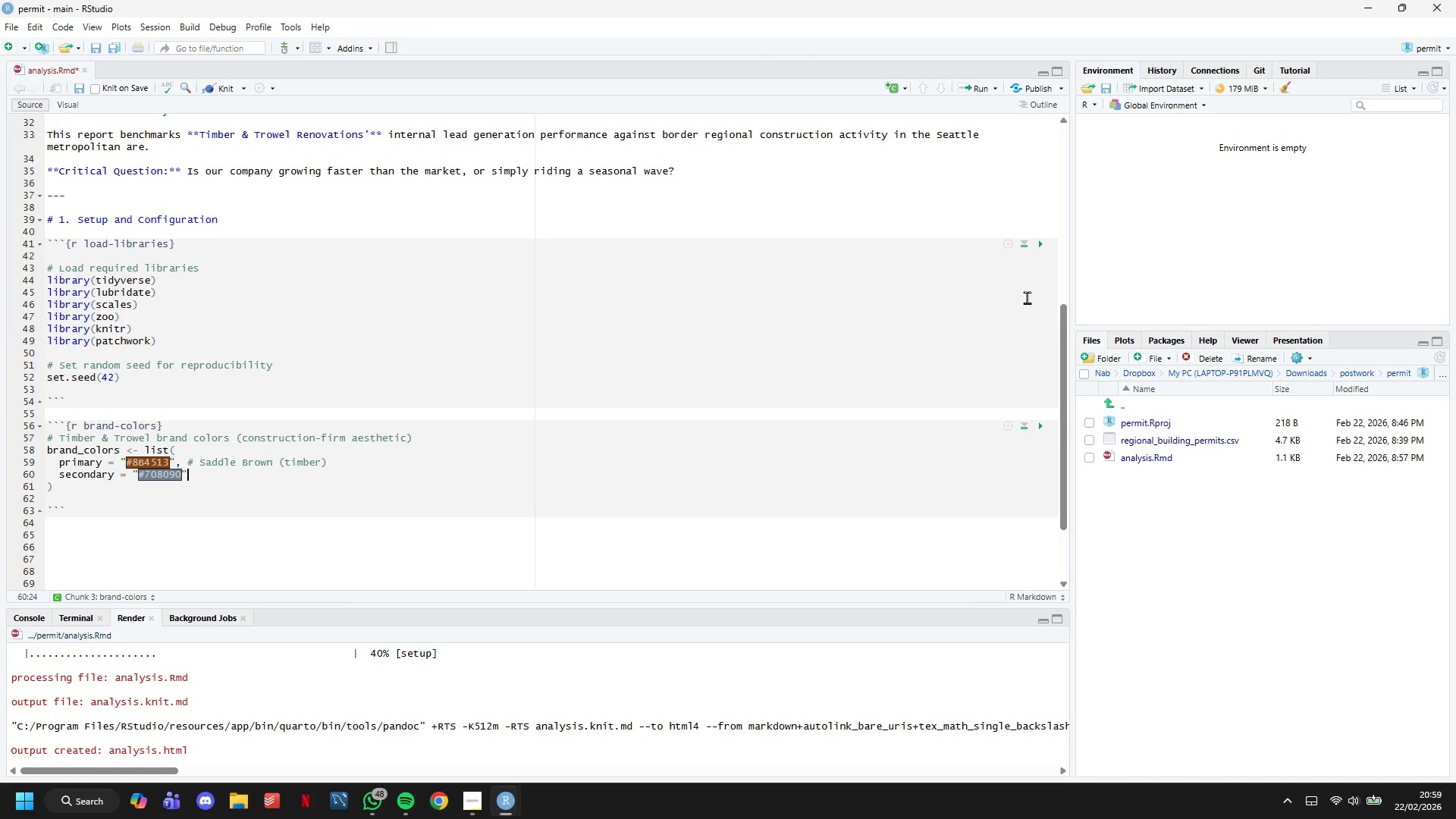 
 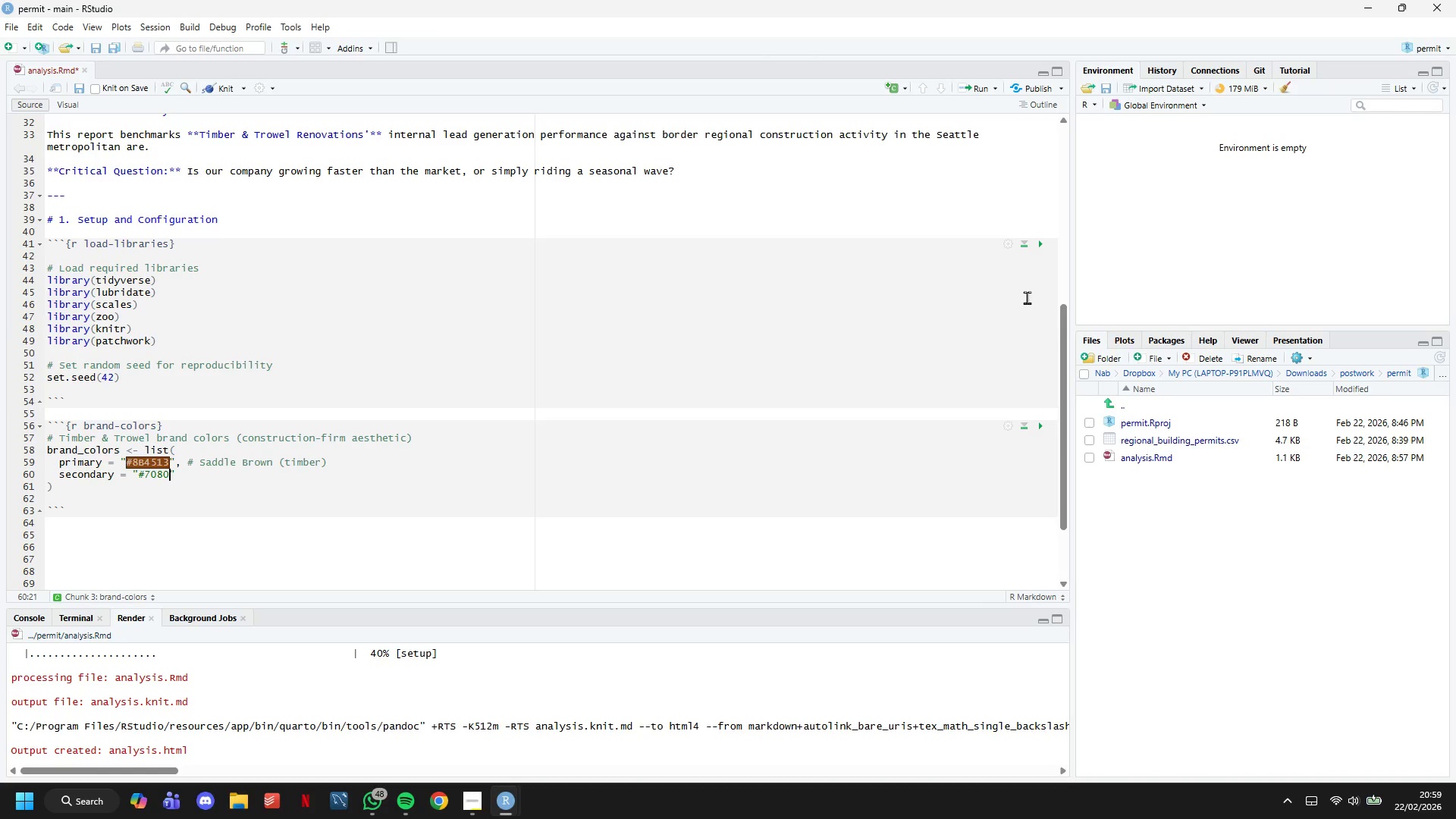 
key(ArrowRight)
 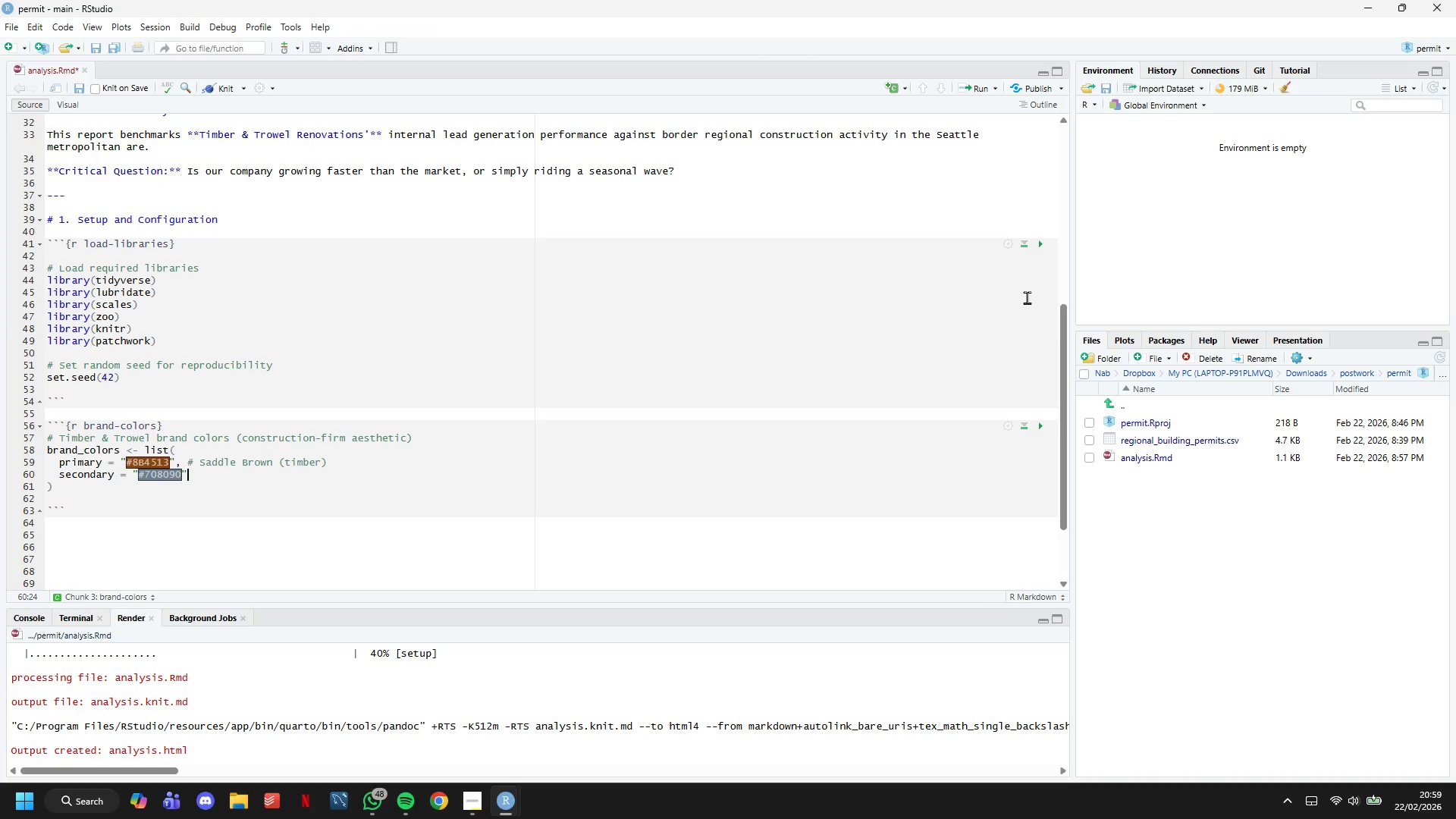 
type(, ()
key(Backspace)
type(# Ss)
key(Backspace)
type(dl)
key(Backspace)
key(Backspace)
type(adle )
key(Backspace)
key(Backspace)
key(Backspace)
key(Backspace)
key(Backspace)
type(late Gray (construction)
 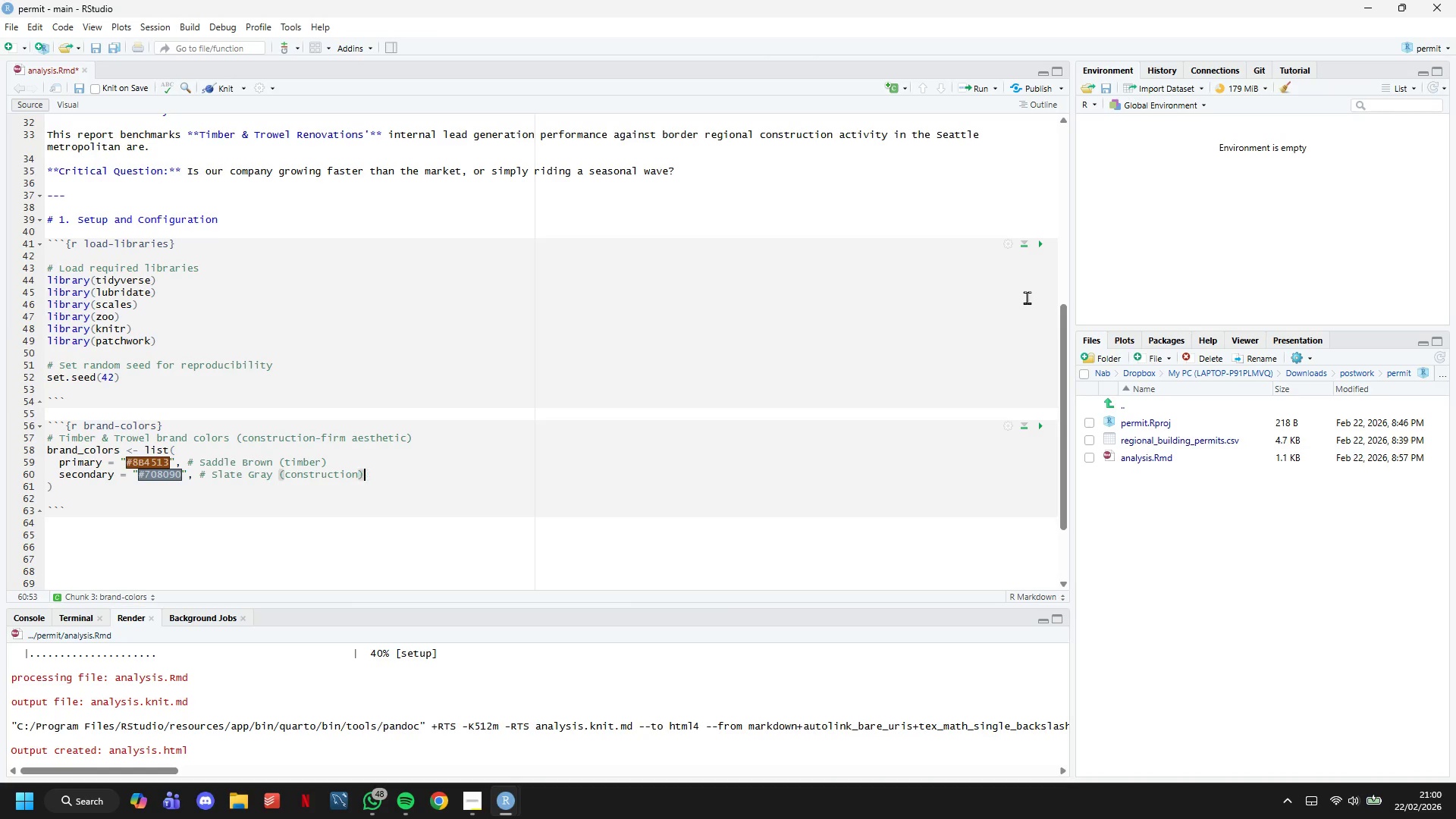 
 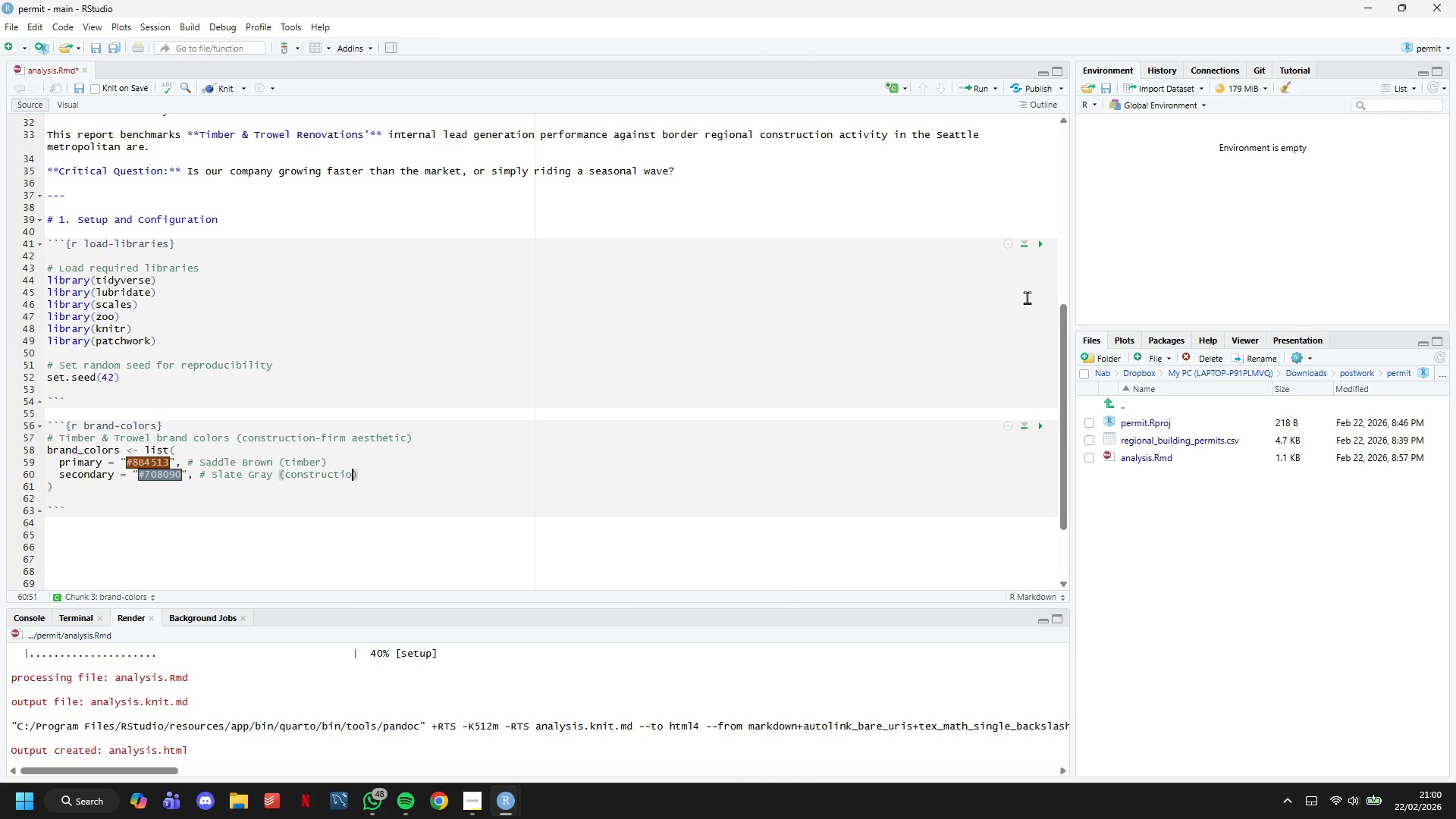 
key(ArrowRight)
 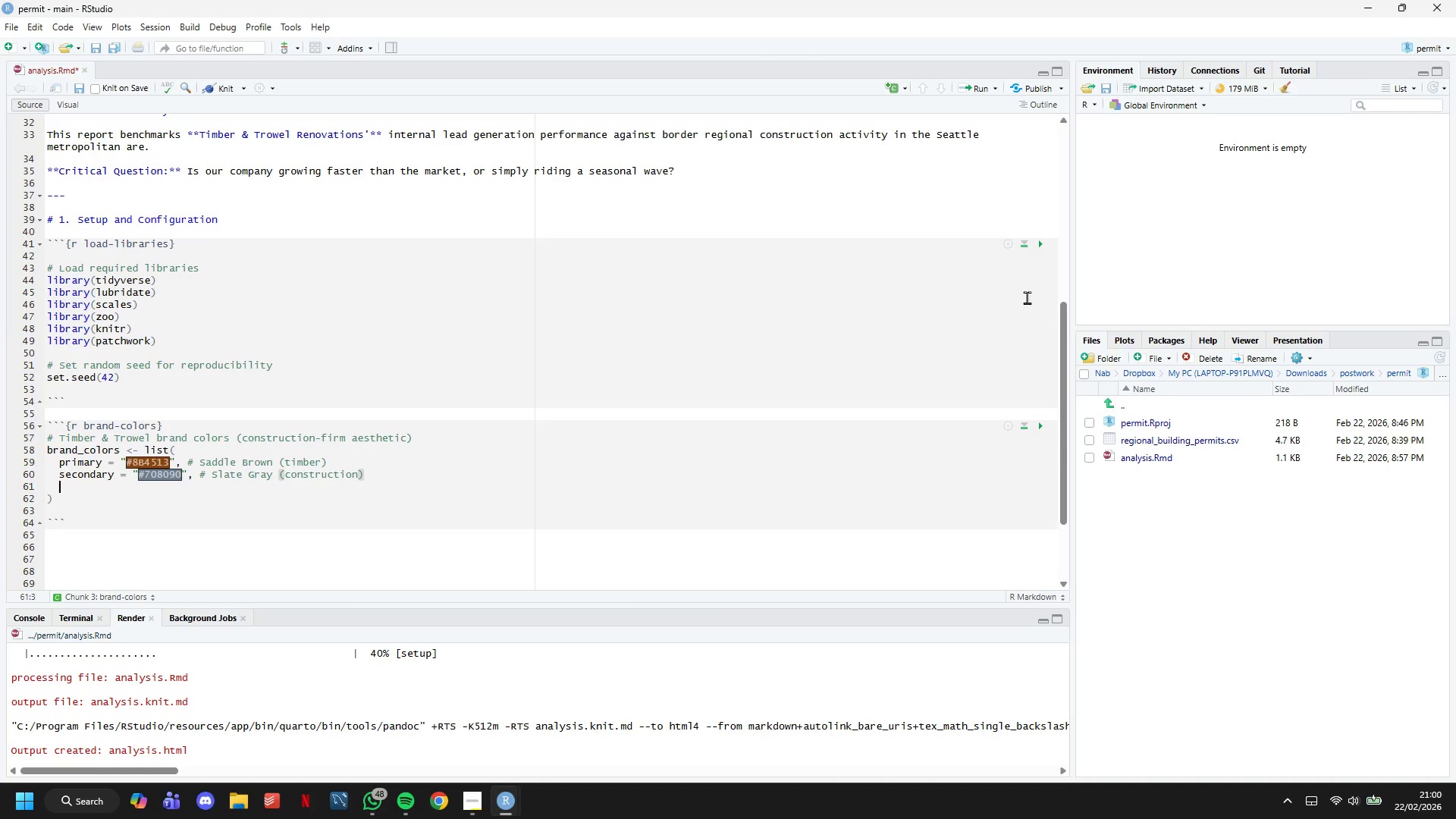 
key(Enter)
 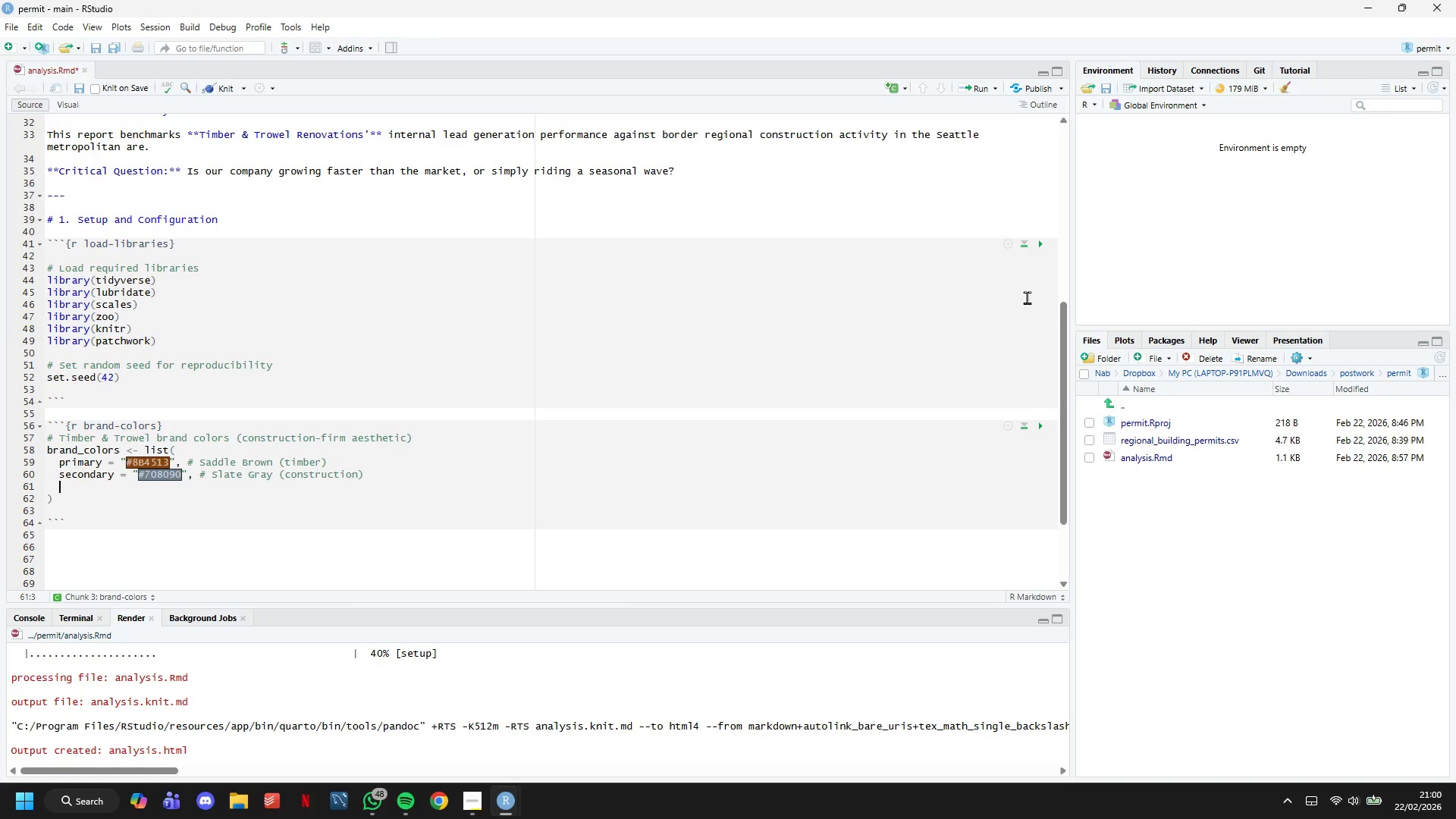 
type(accent = "#D2691E)
 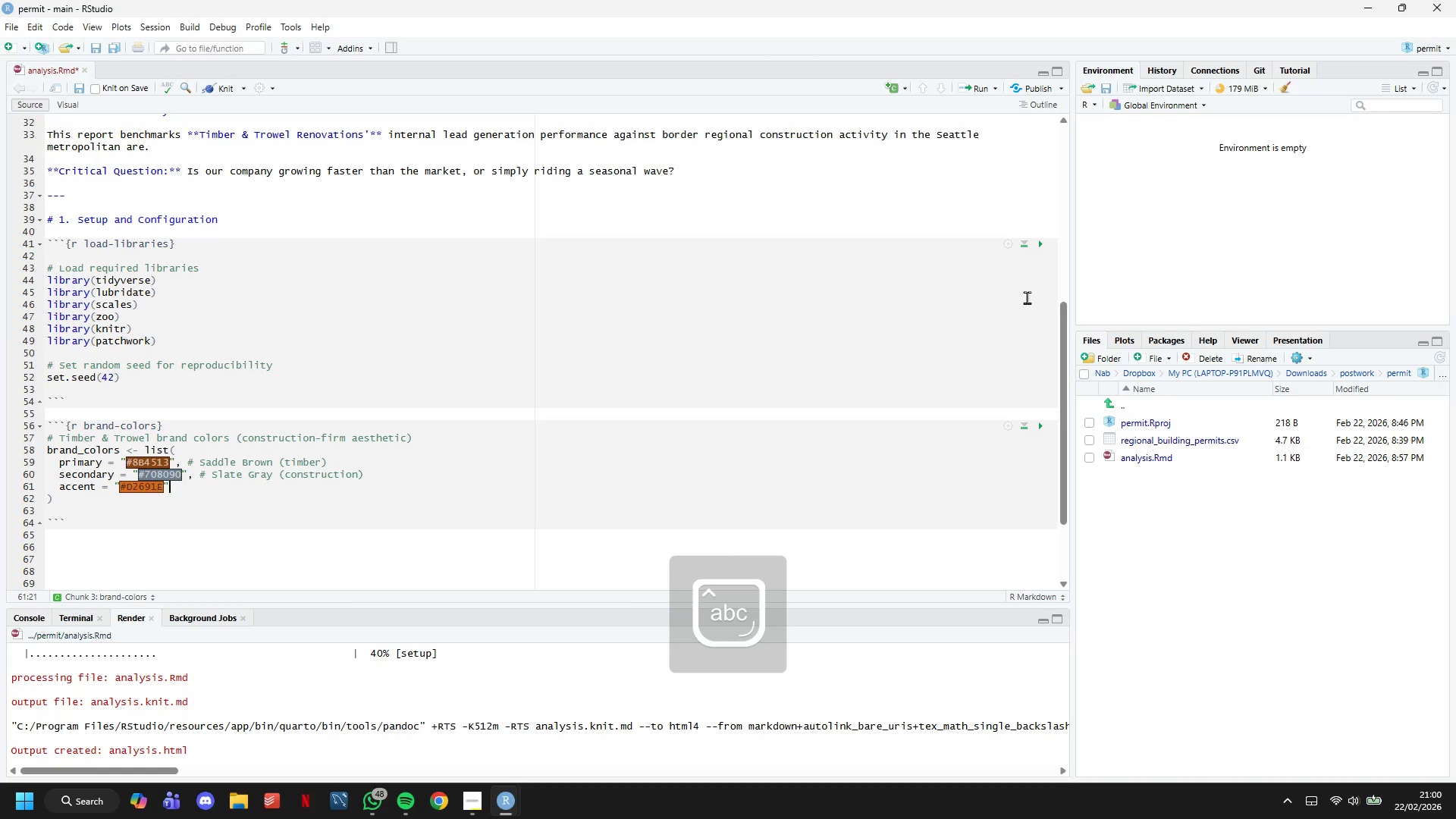 
 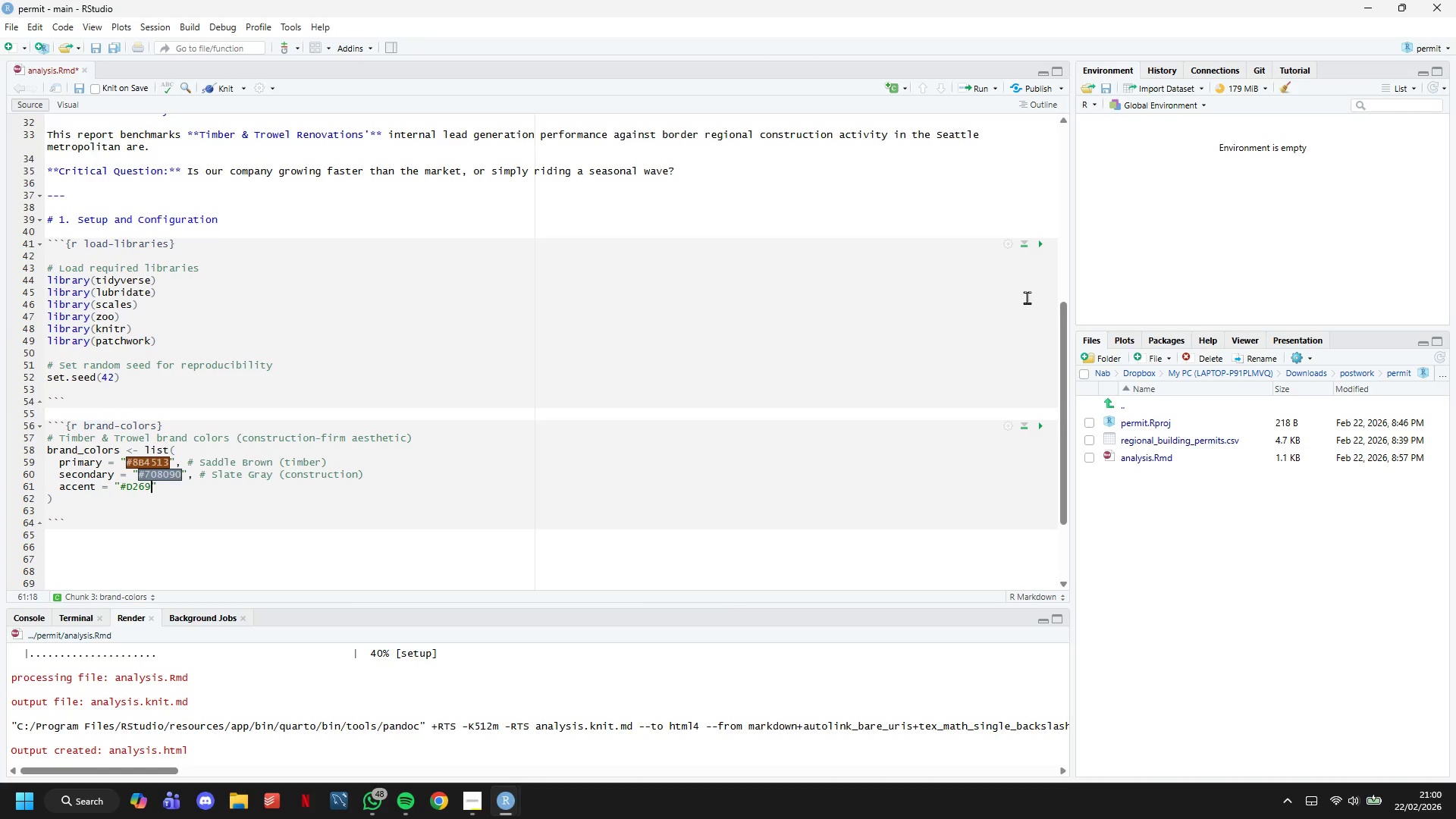 
key(ArrowRight)
 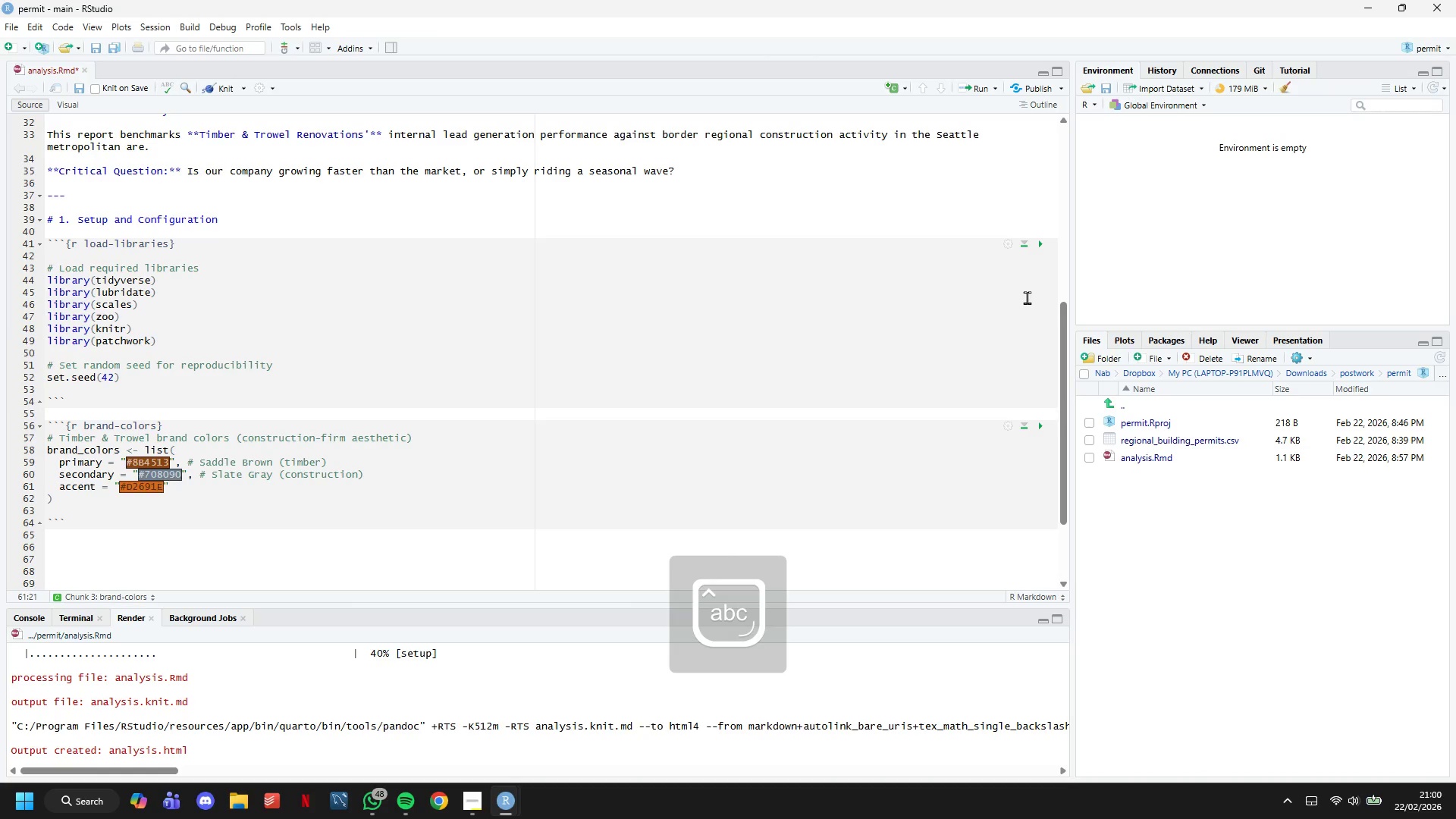 
type(, # Chocolate)
 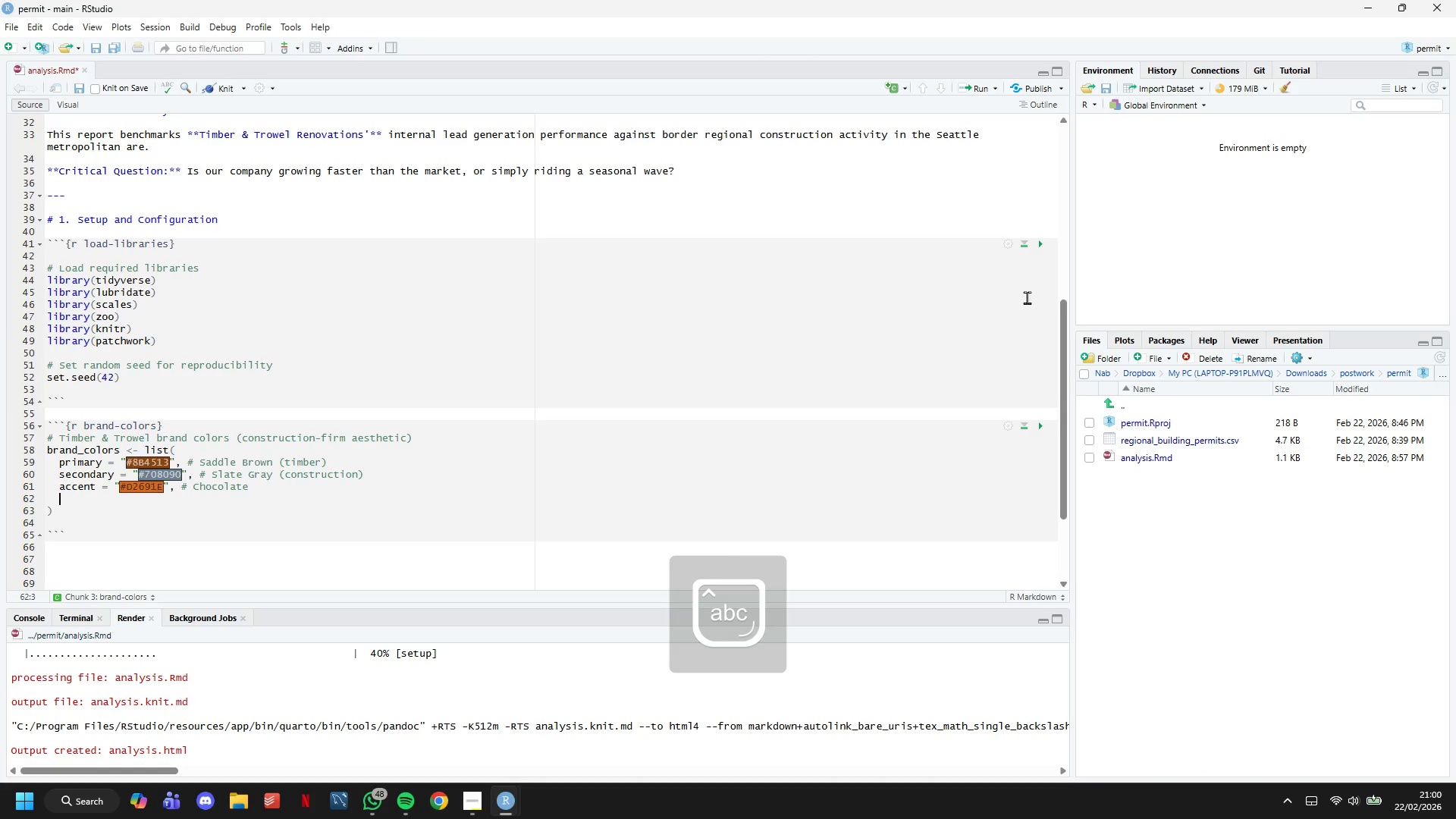 
 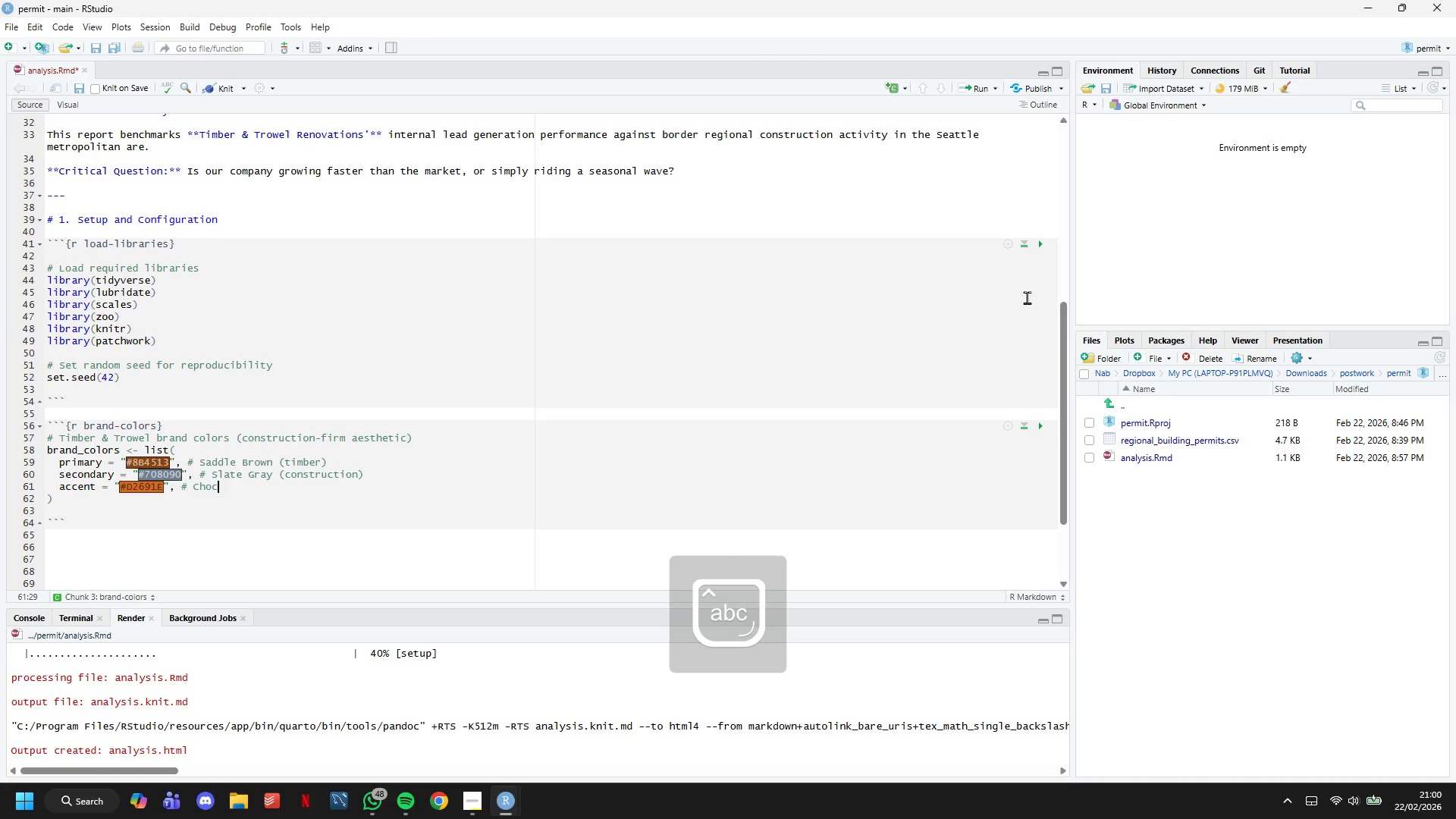 
key(Enter)
 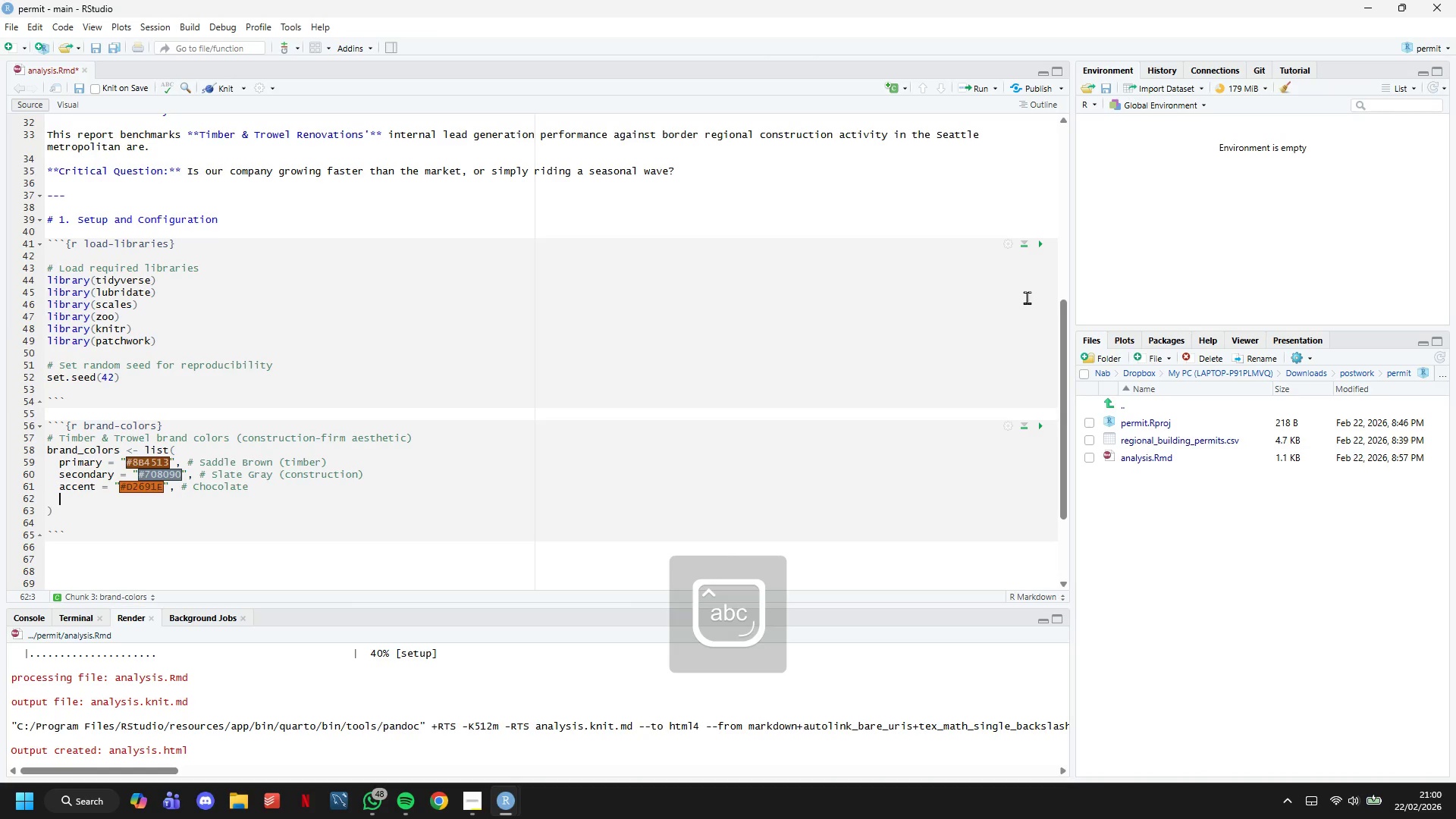 
type(market = "#4682B4)
 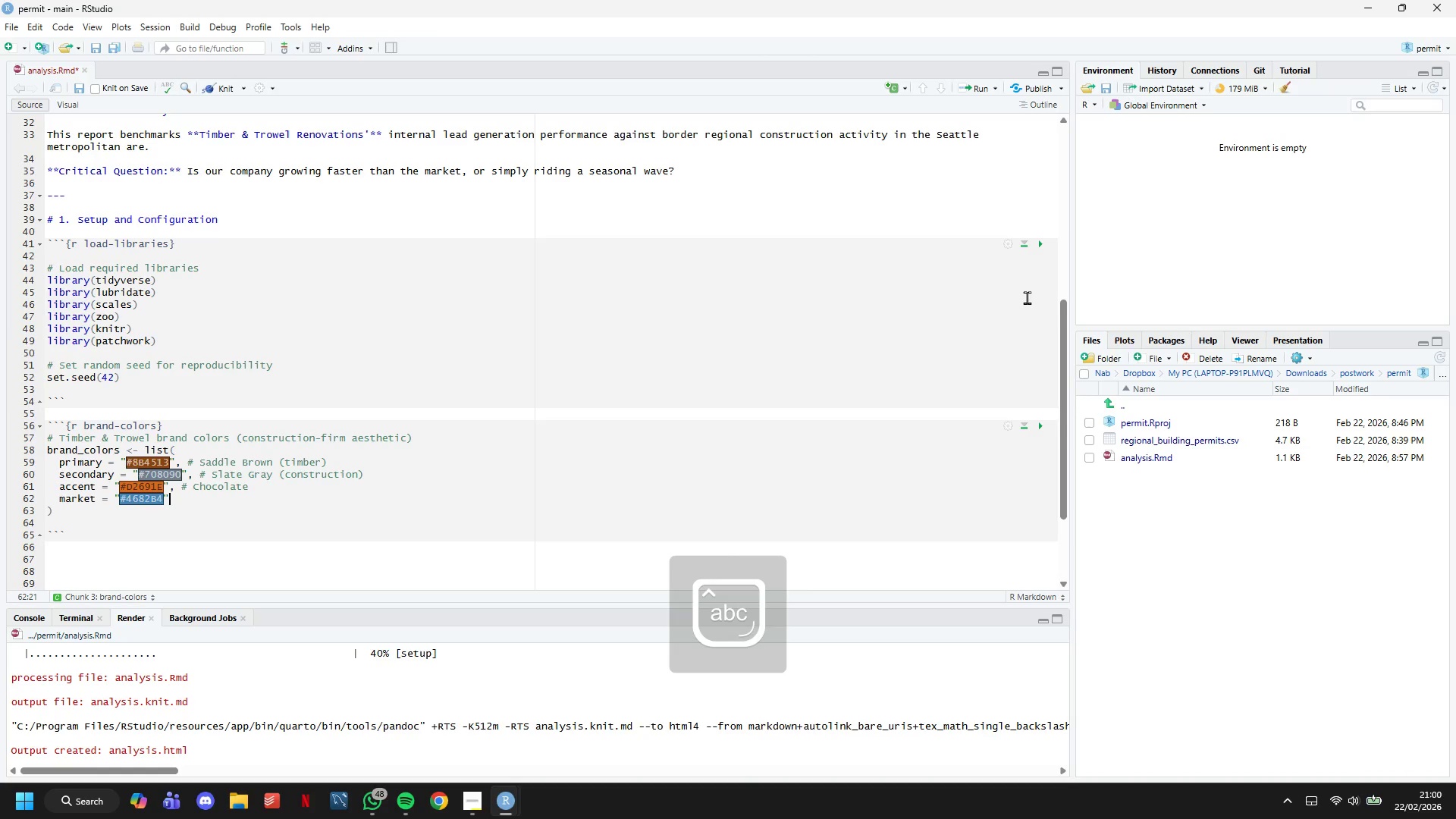 
 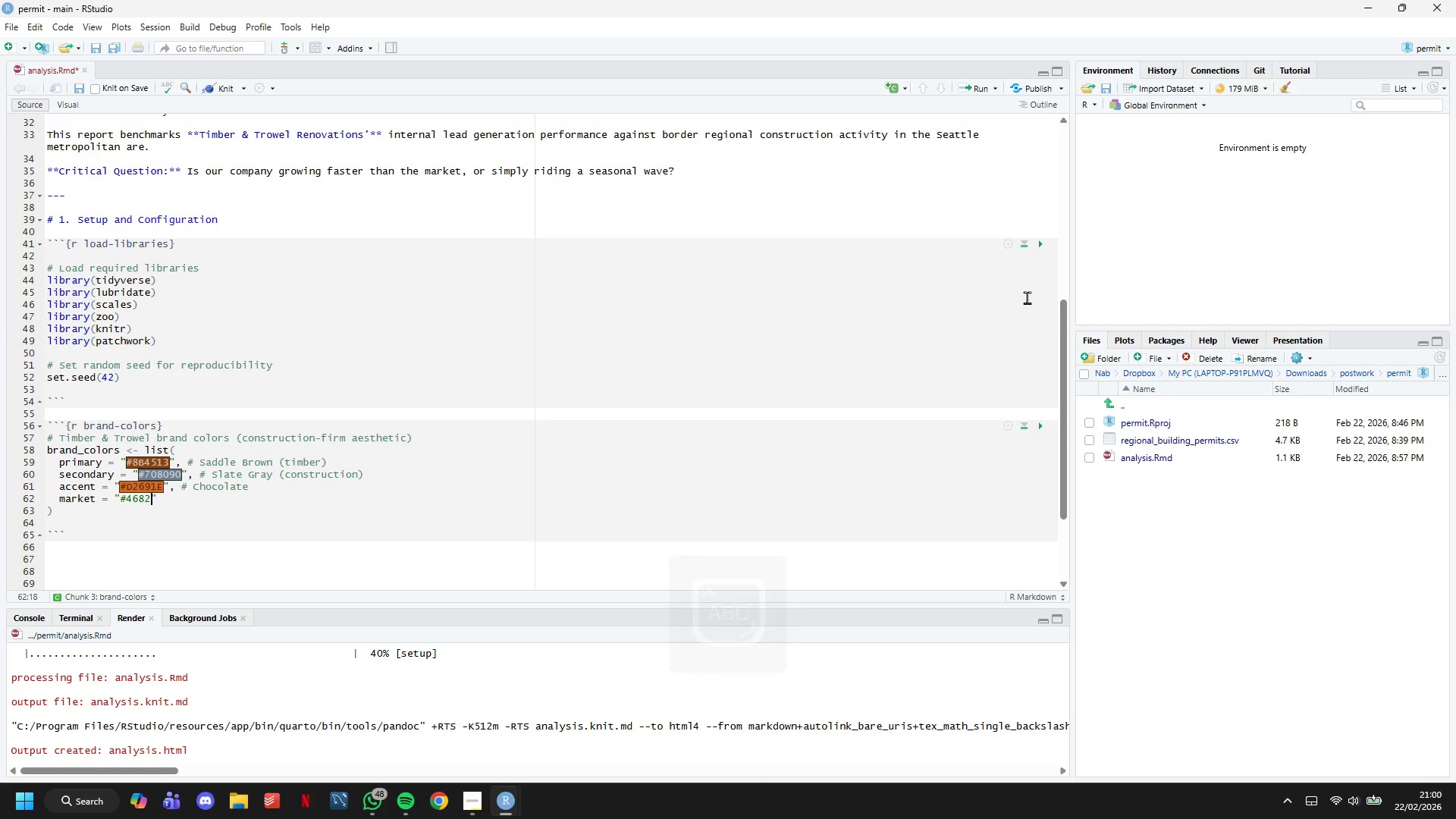 
key(ArrowRight)
 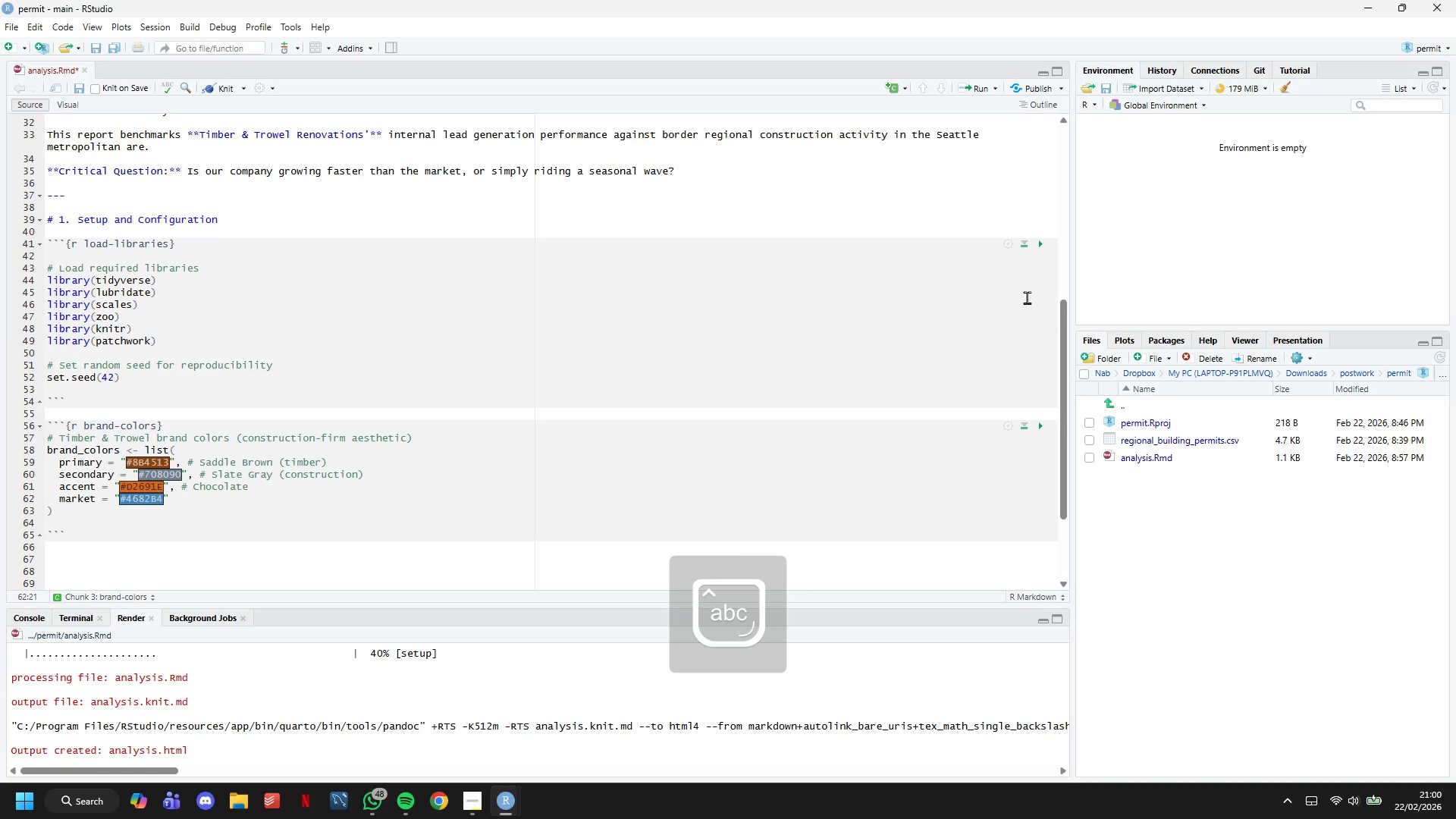 
type(, # Steel blue (market data)
 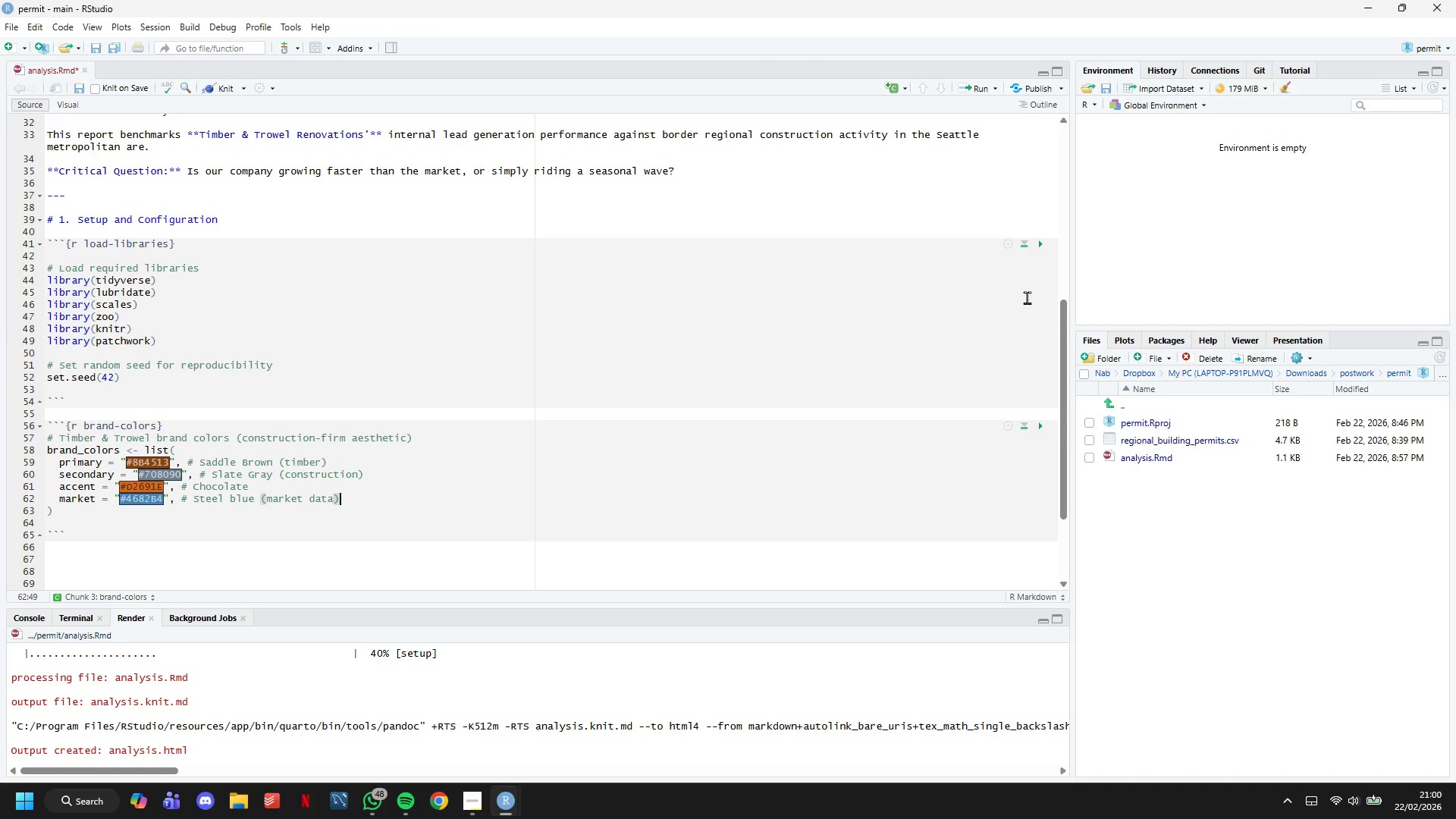 
 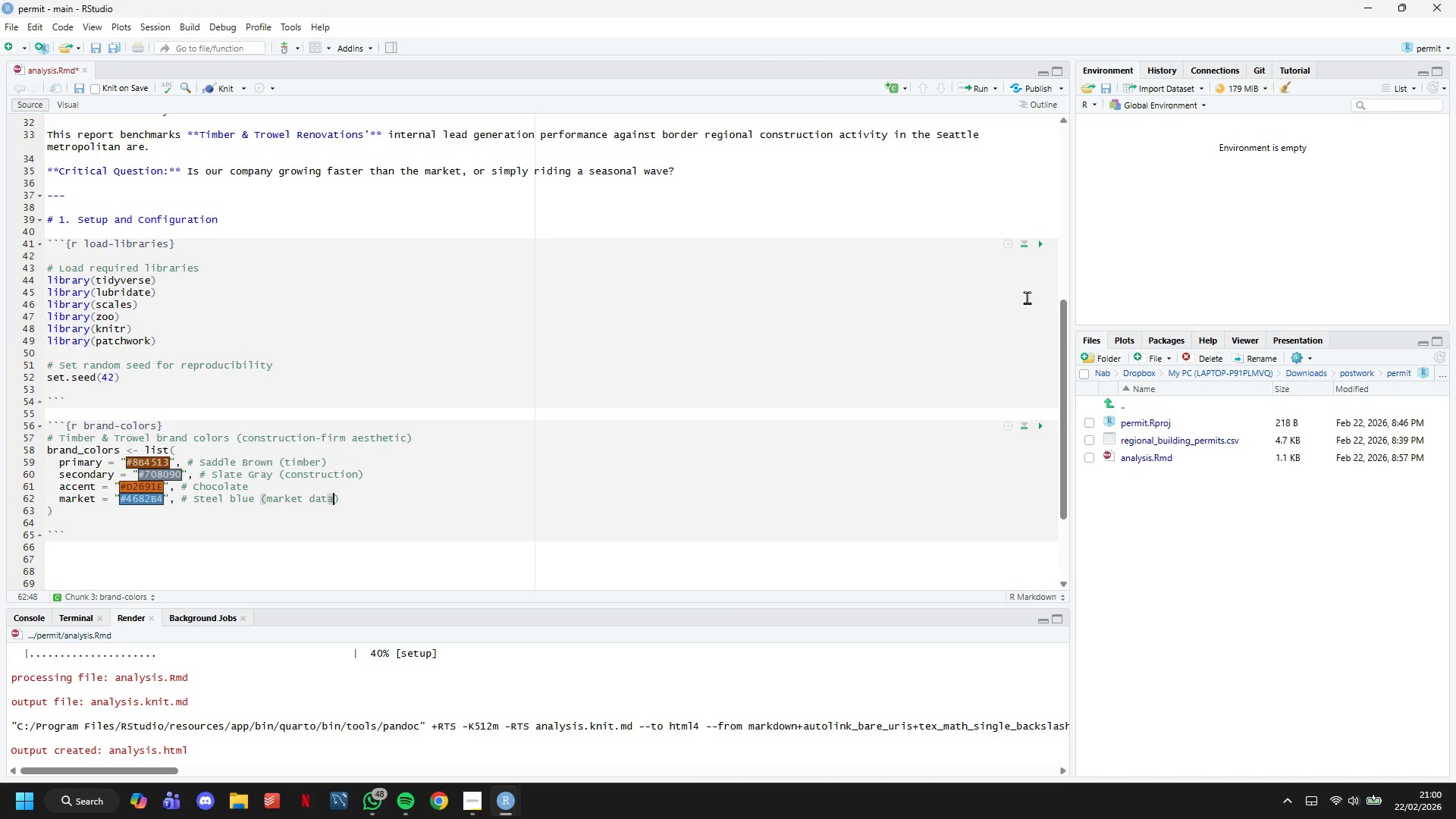 
key(ArrowRight)
 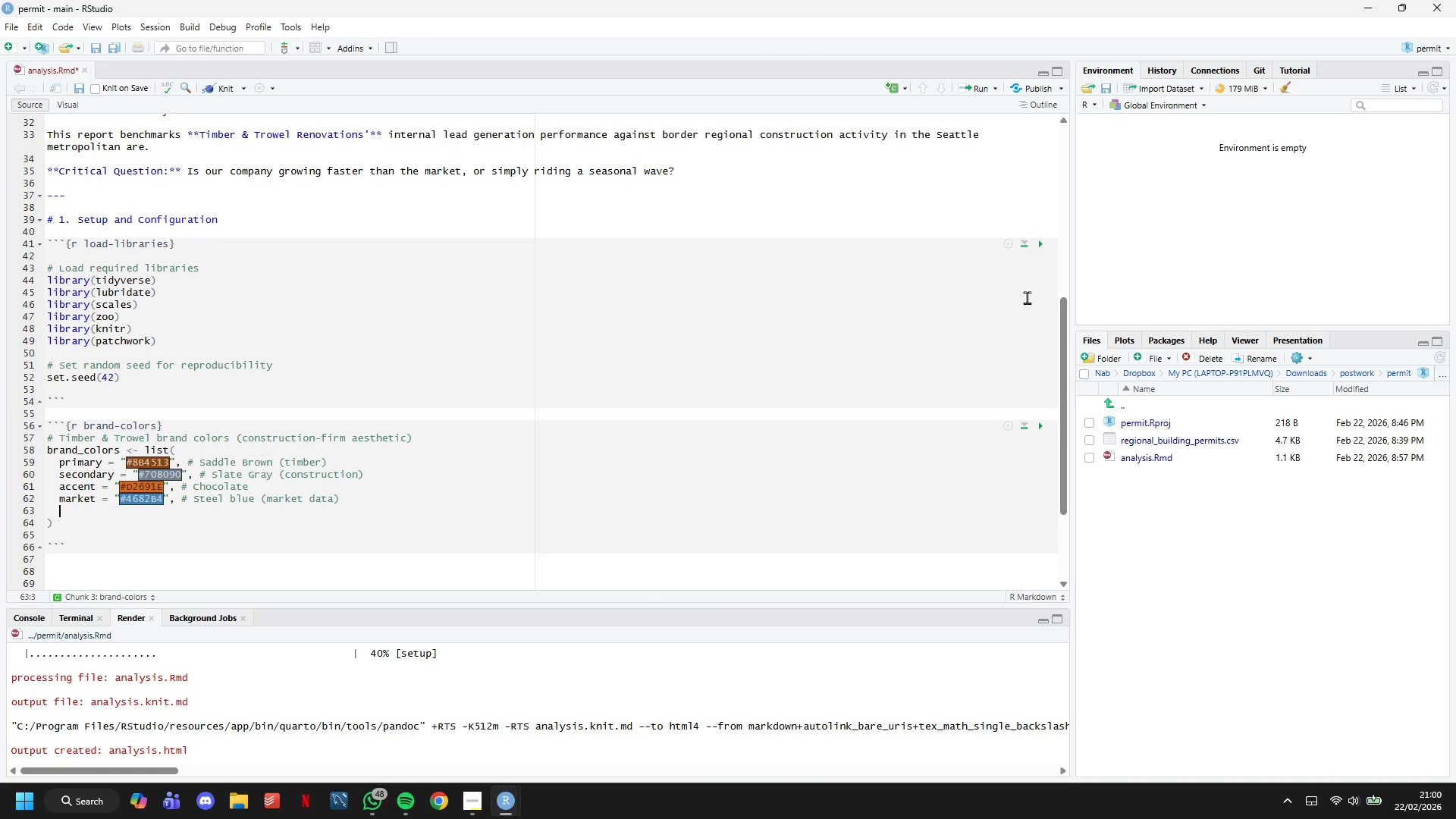 
key(Enter)
 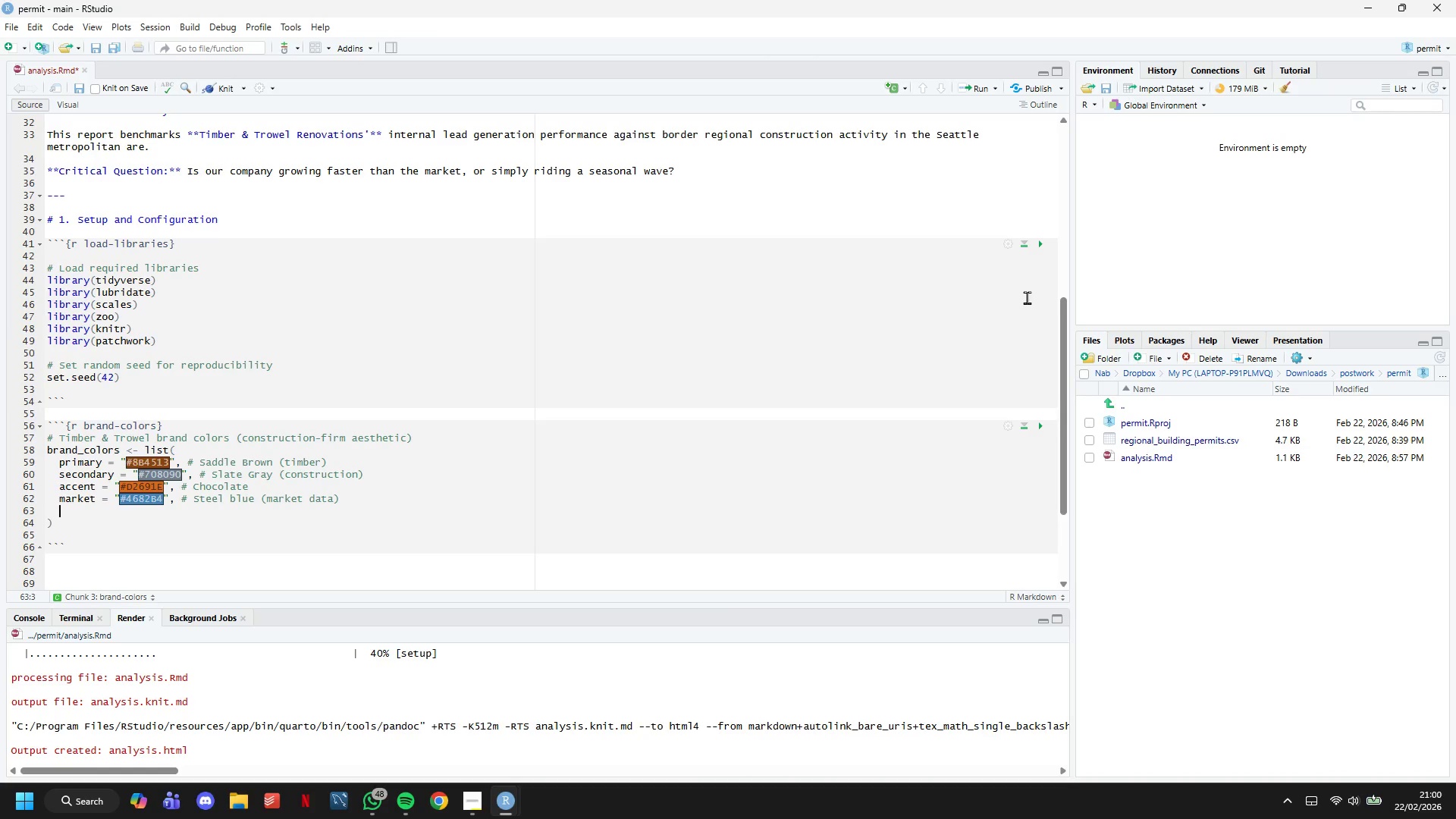 
type(company = "#CD8)
 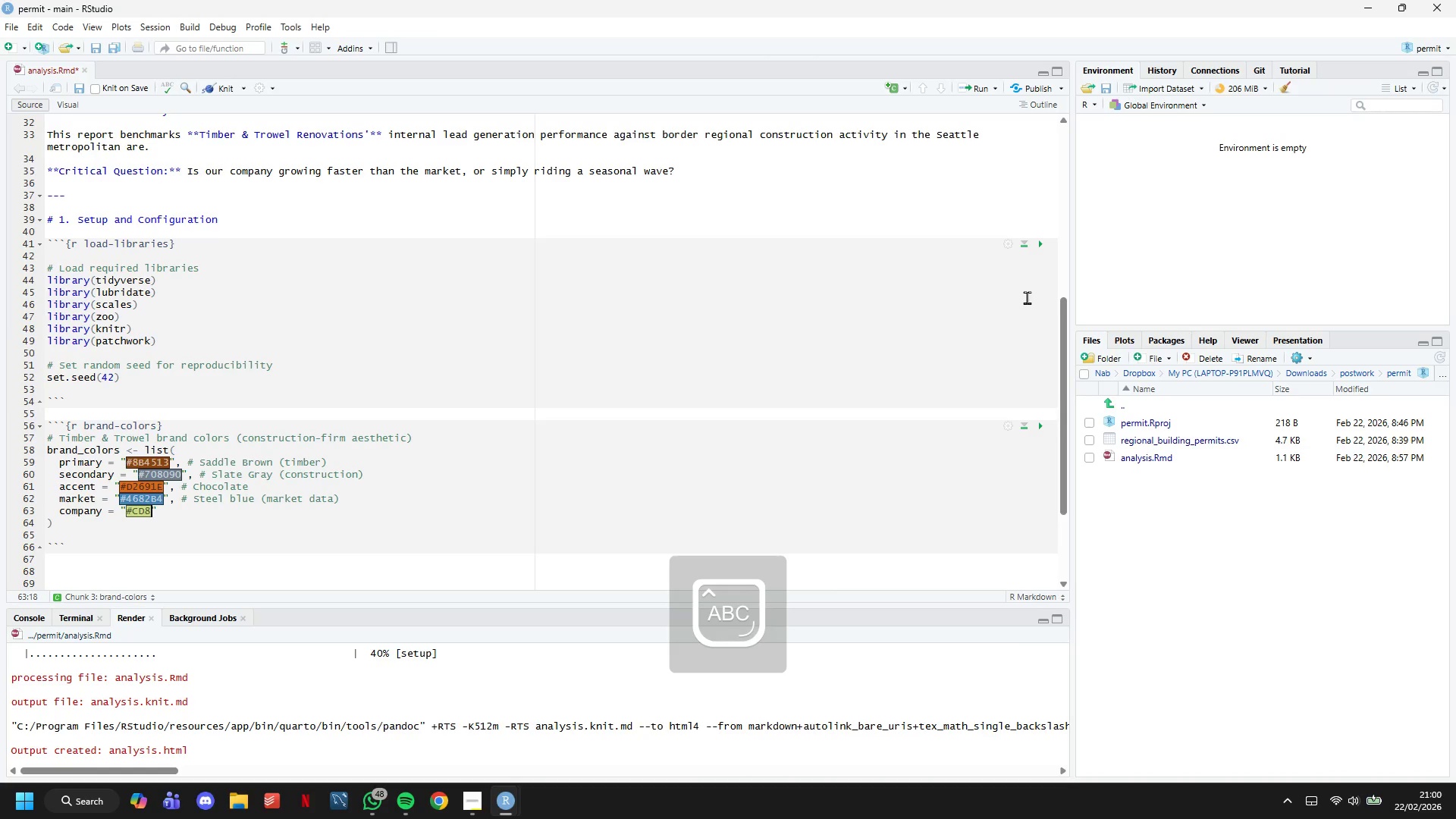 
wait(7.05)
 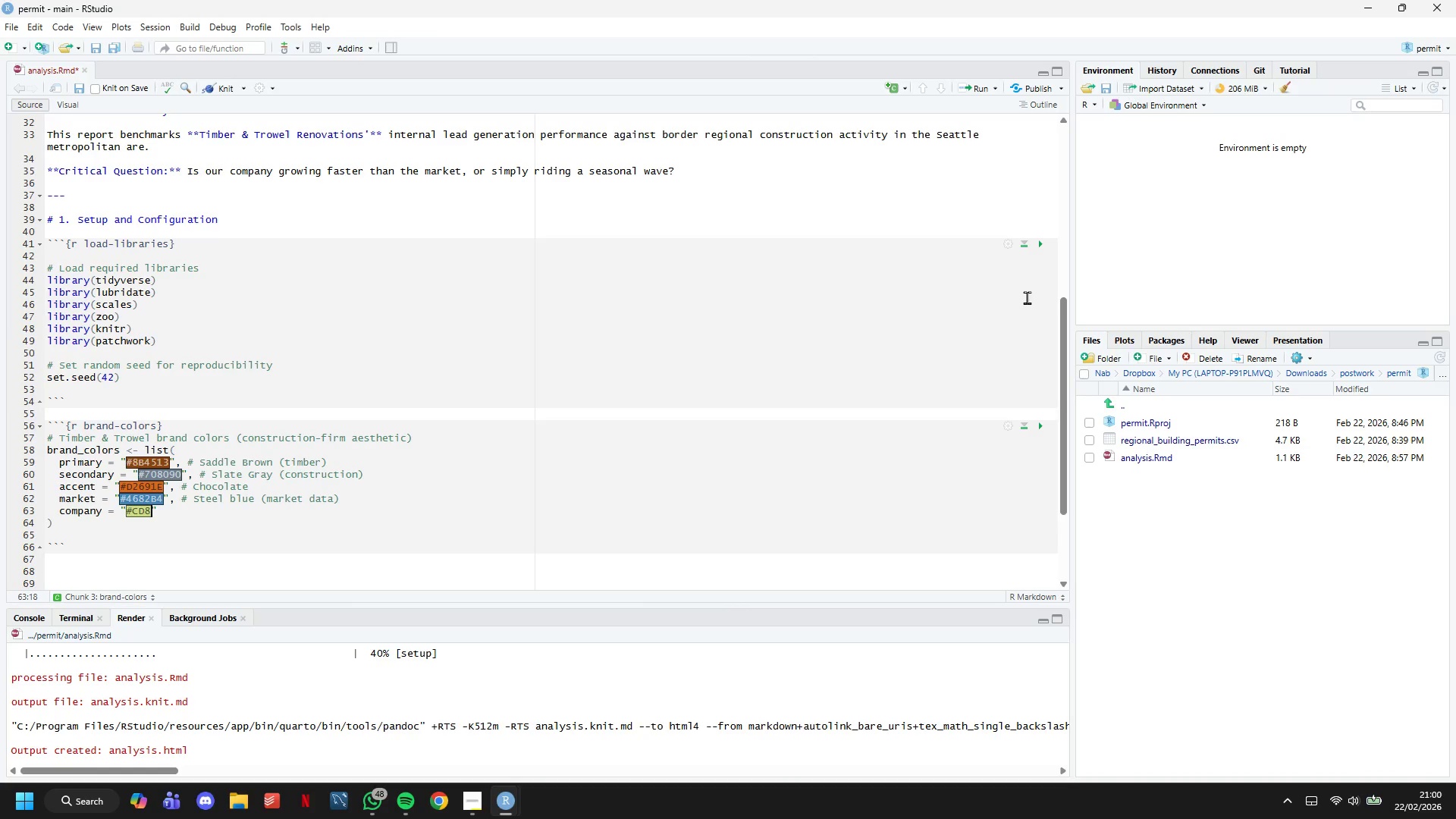 
type(53F)
 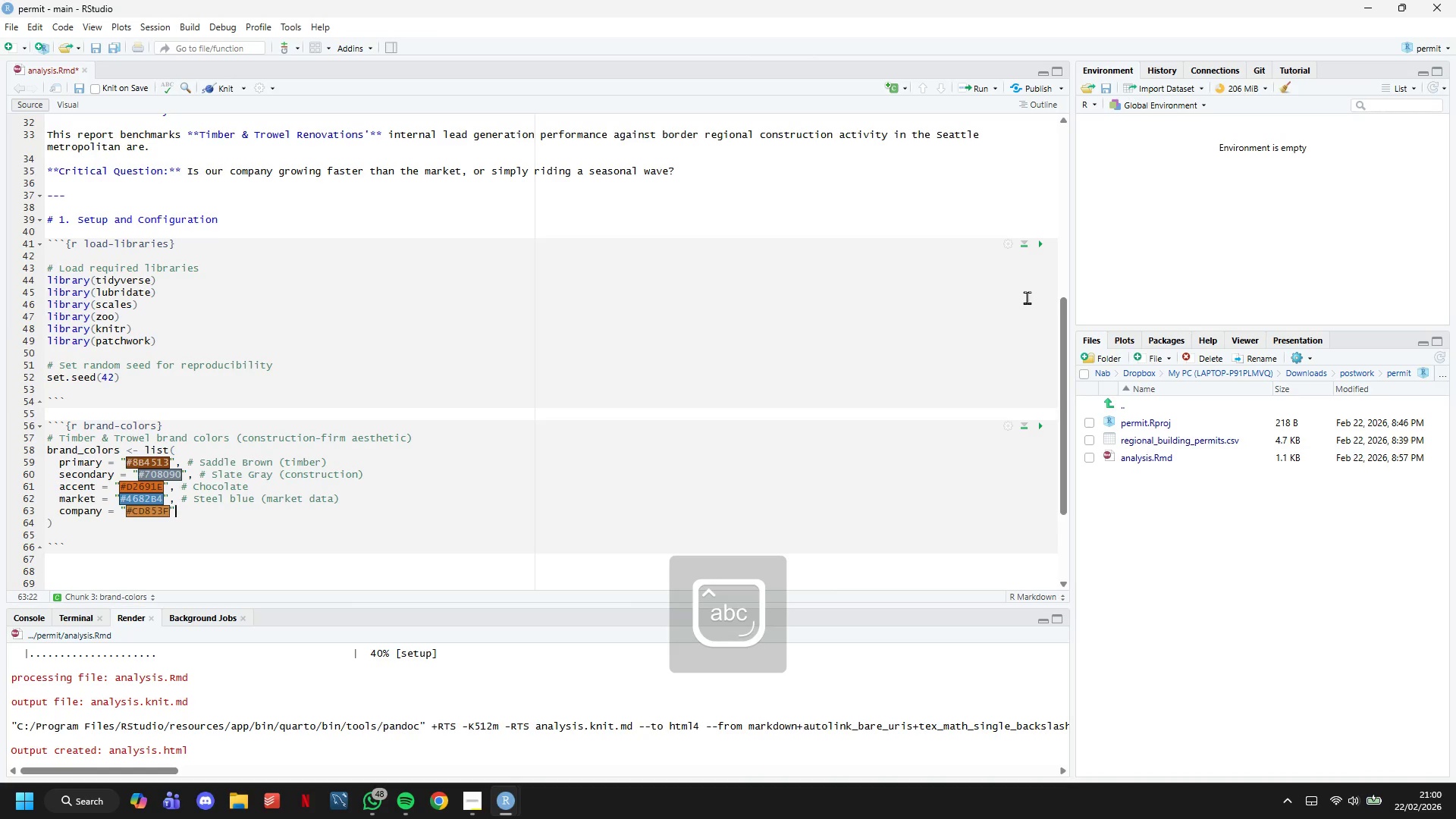 
key(ArrowRight)
 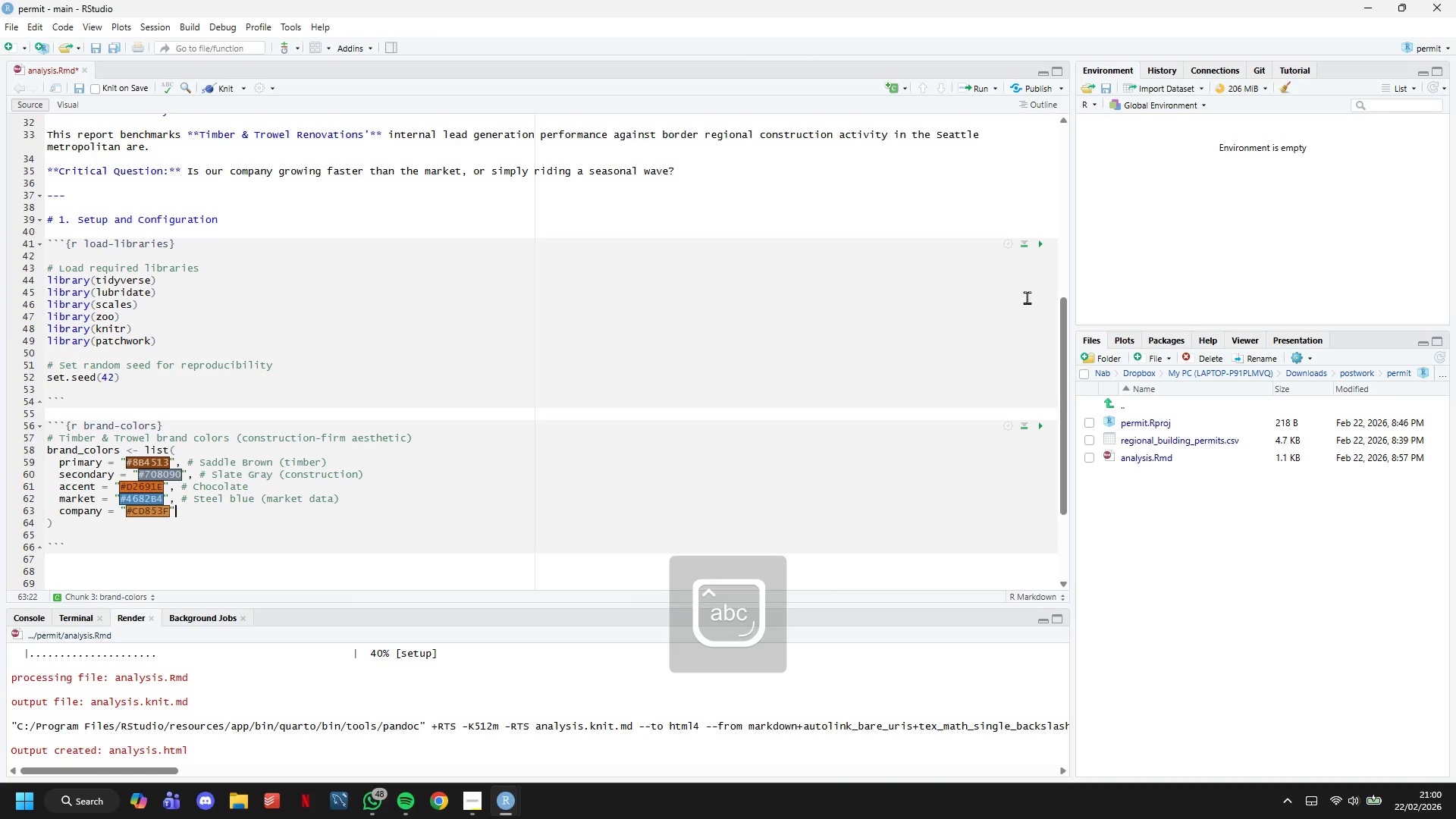 
type( # Peru (company data)
 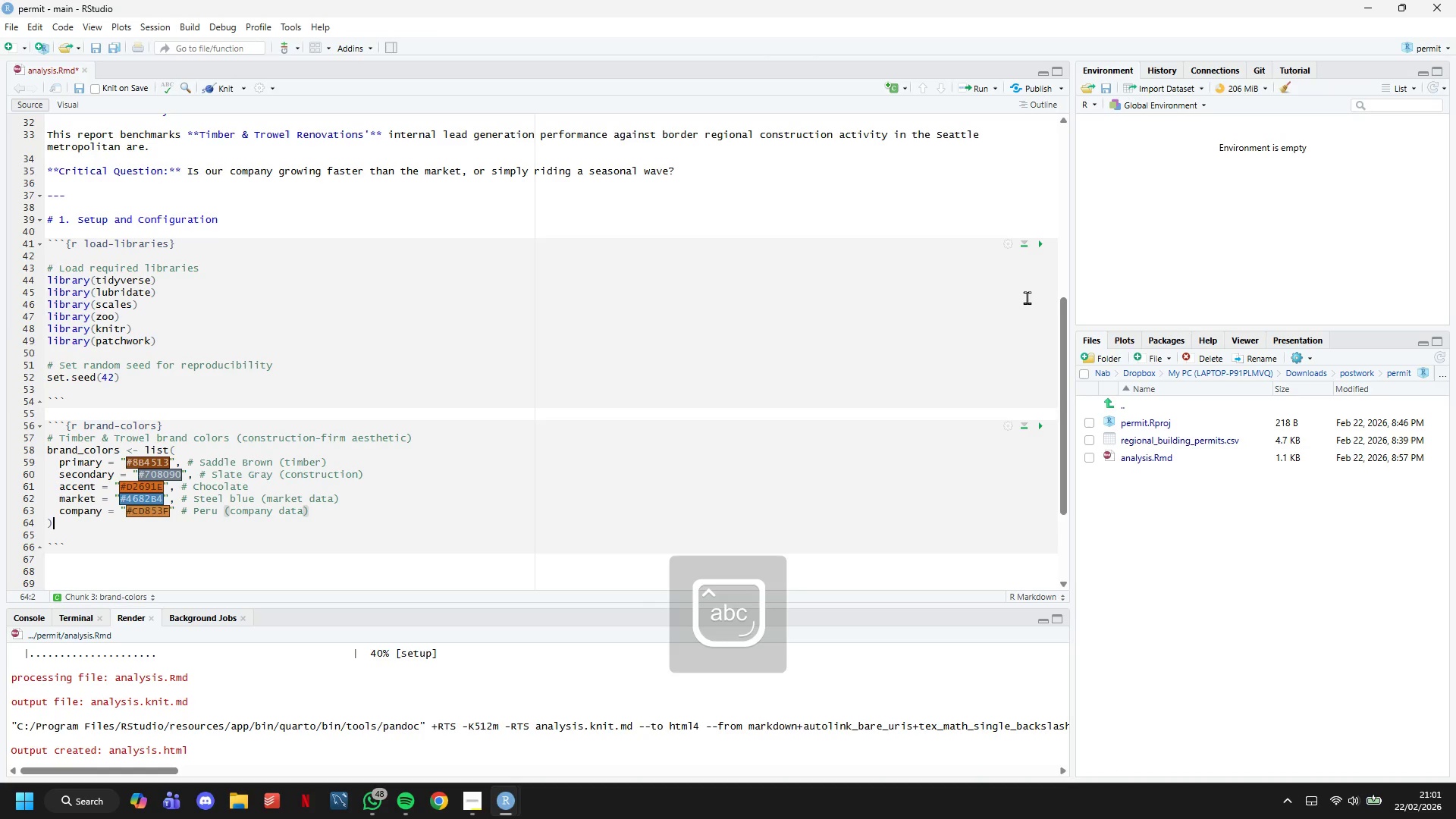 
 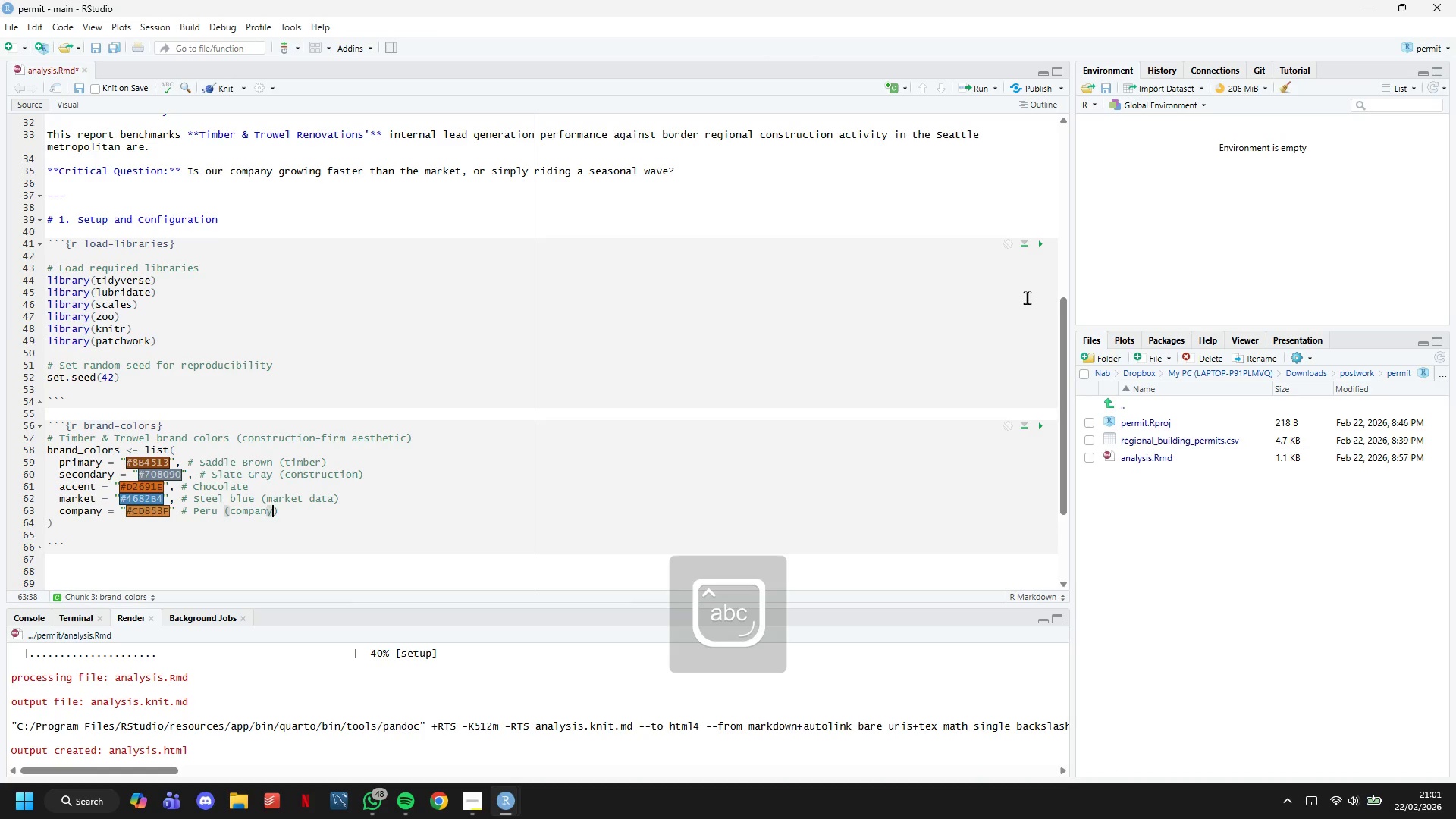 
key(ArrowRight)
 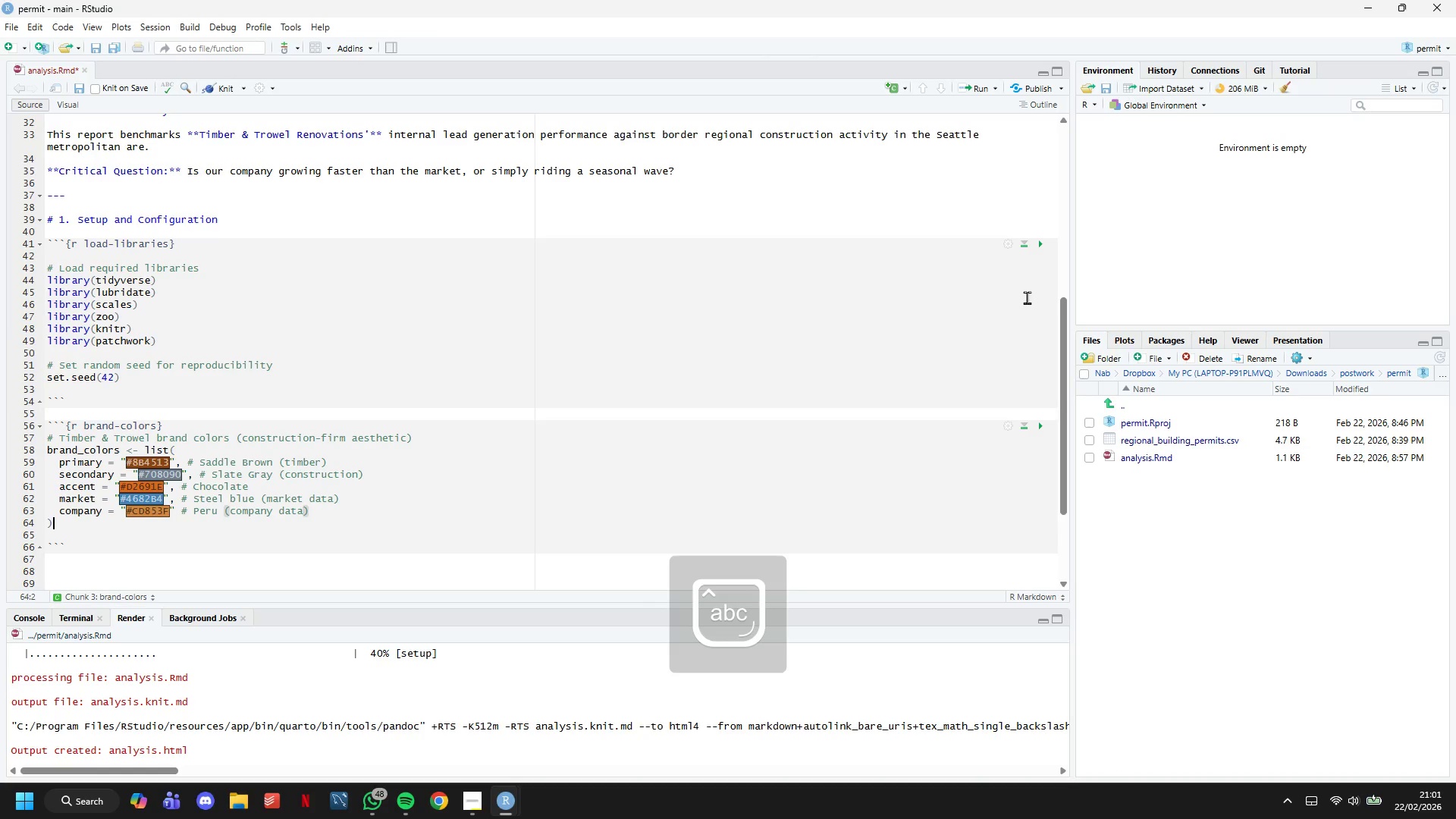 
key(ArrowDown)
 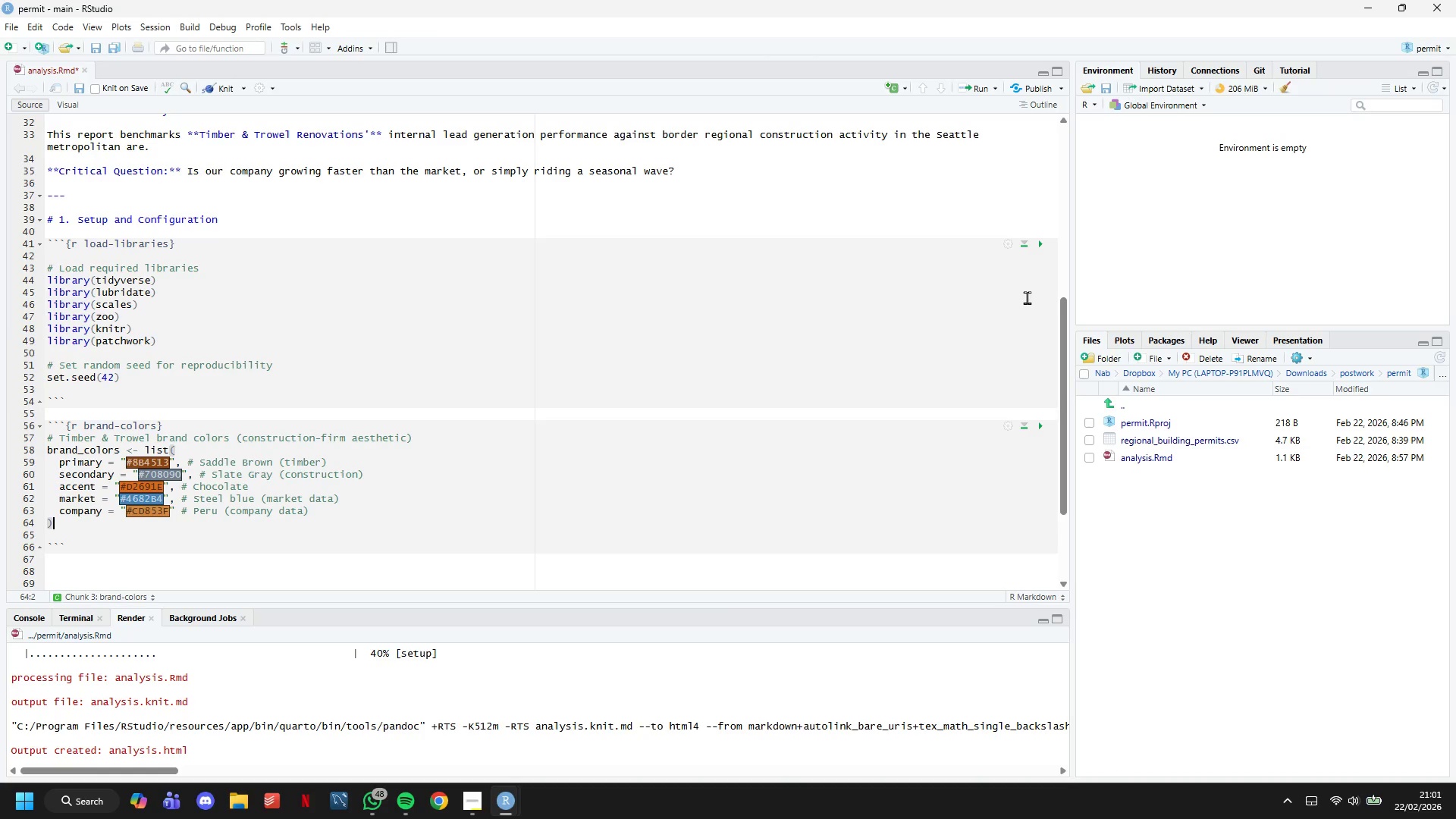 
key(ArrowDown)
 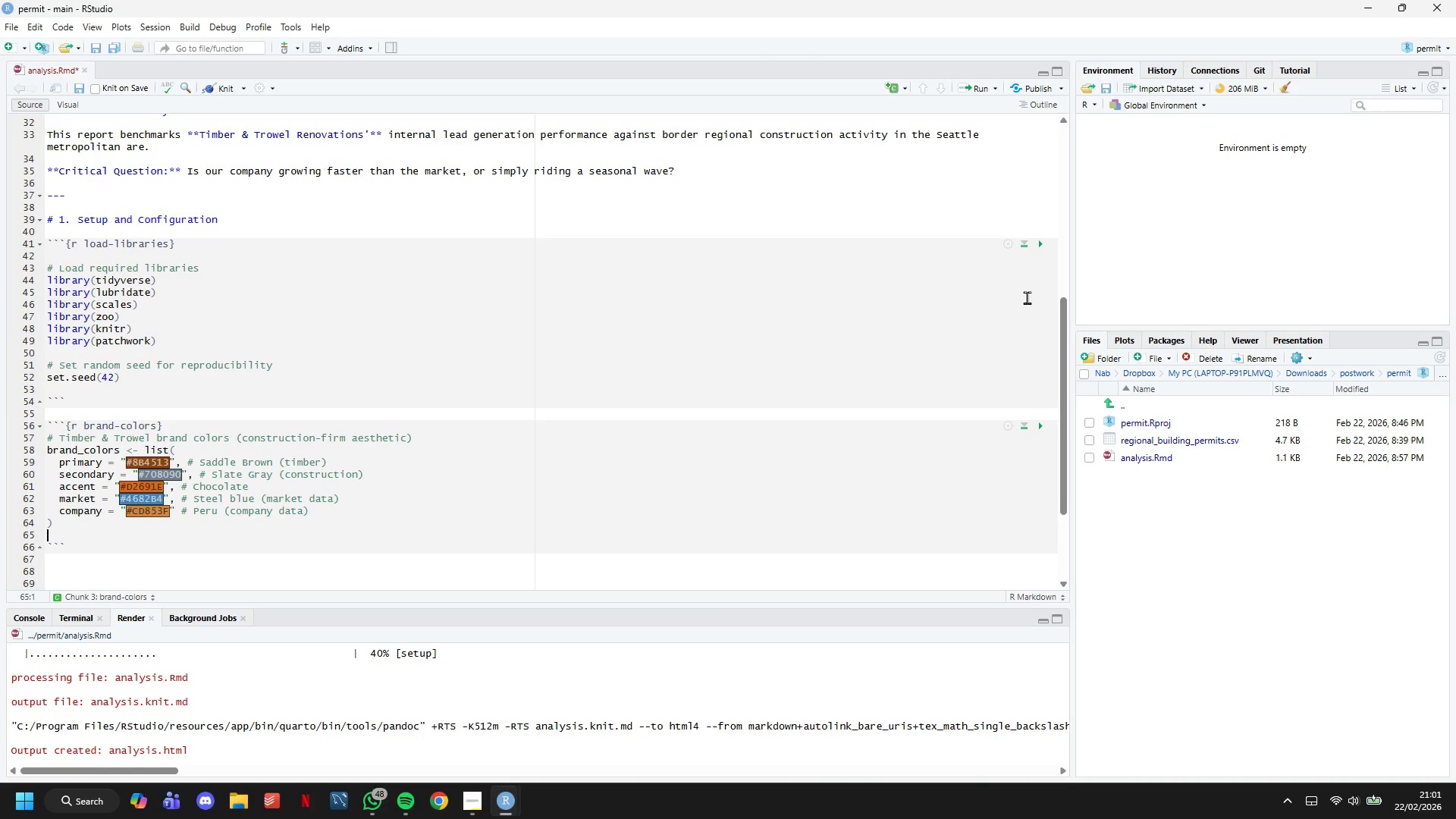 
key(Backspace)
 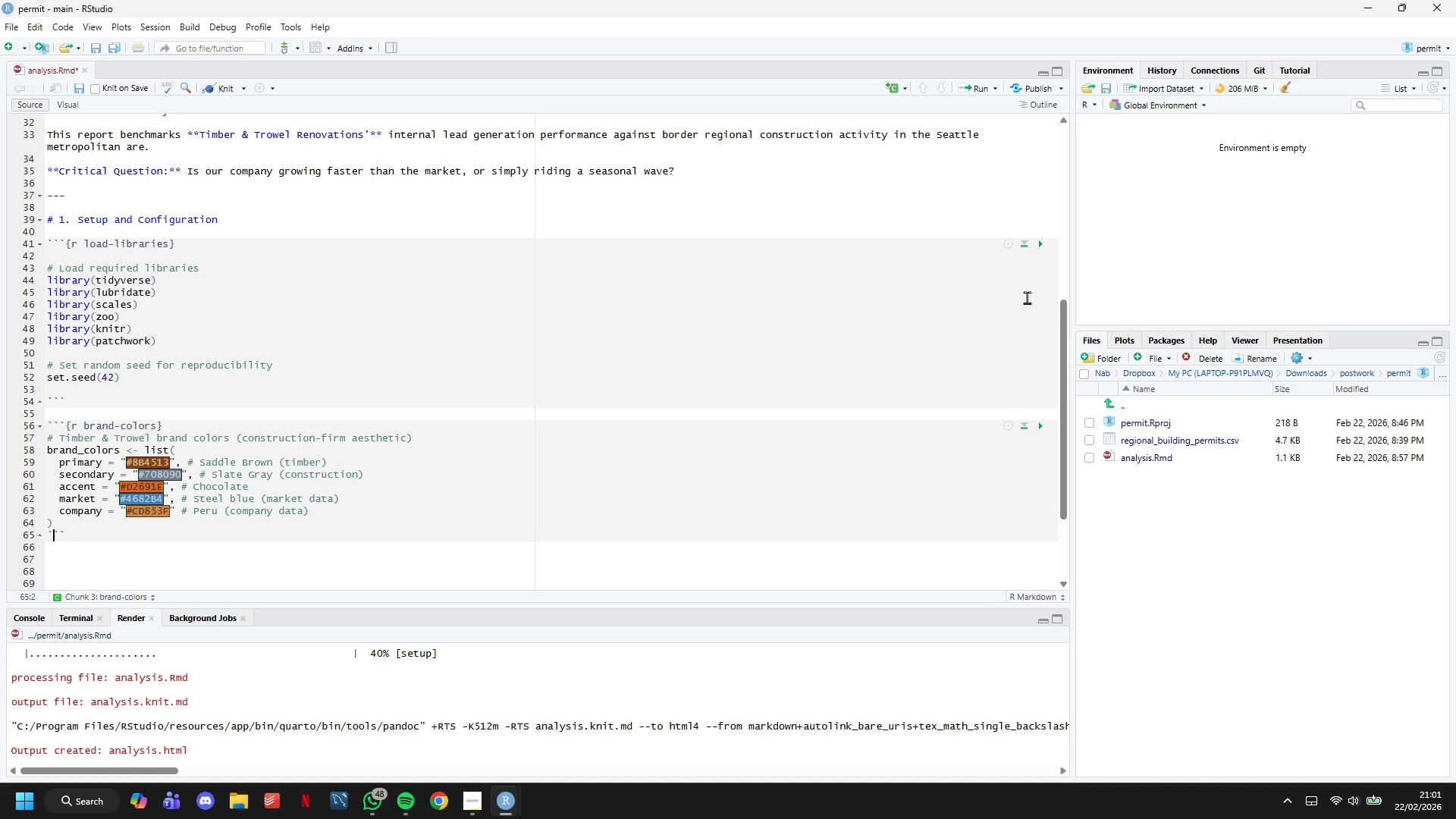 
key(ArrowDown)
 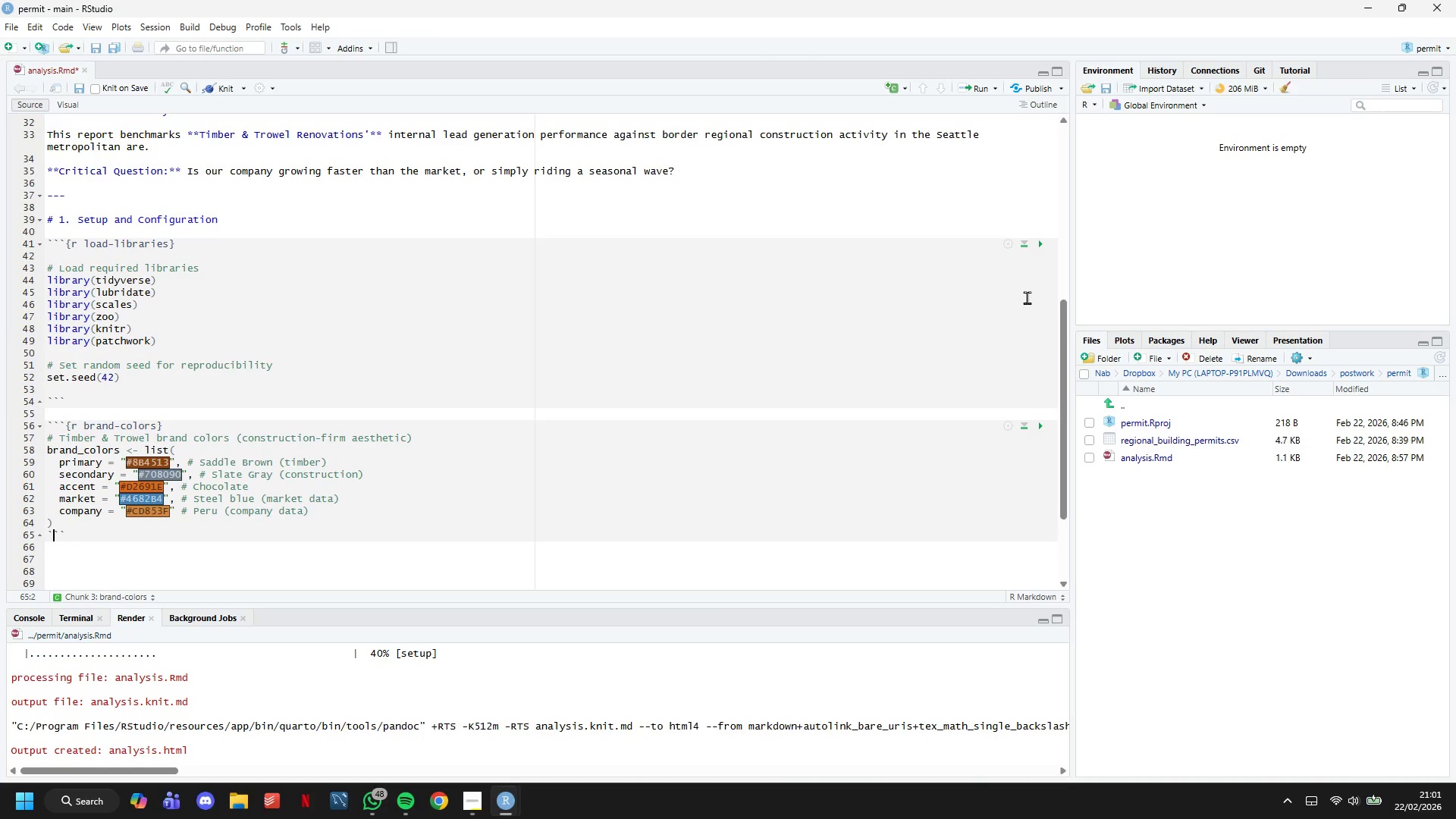 
key(Control+S)
 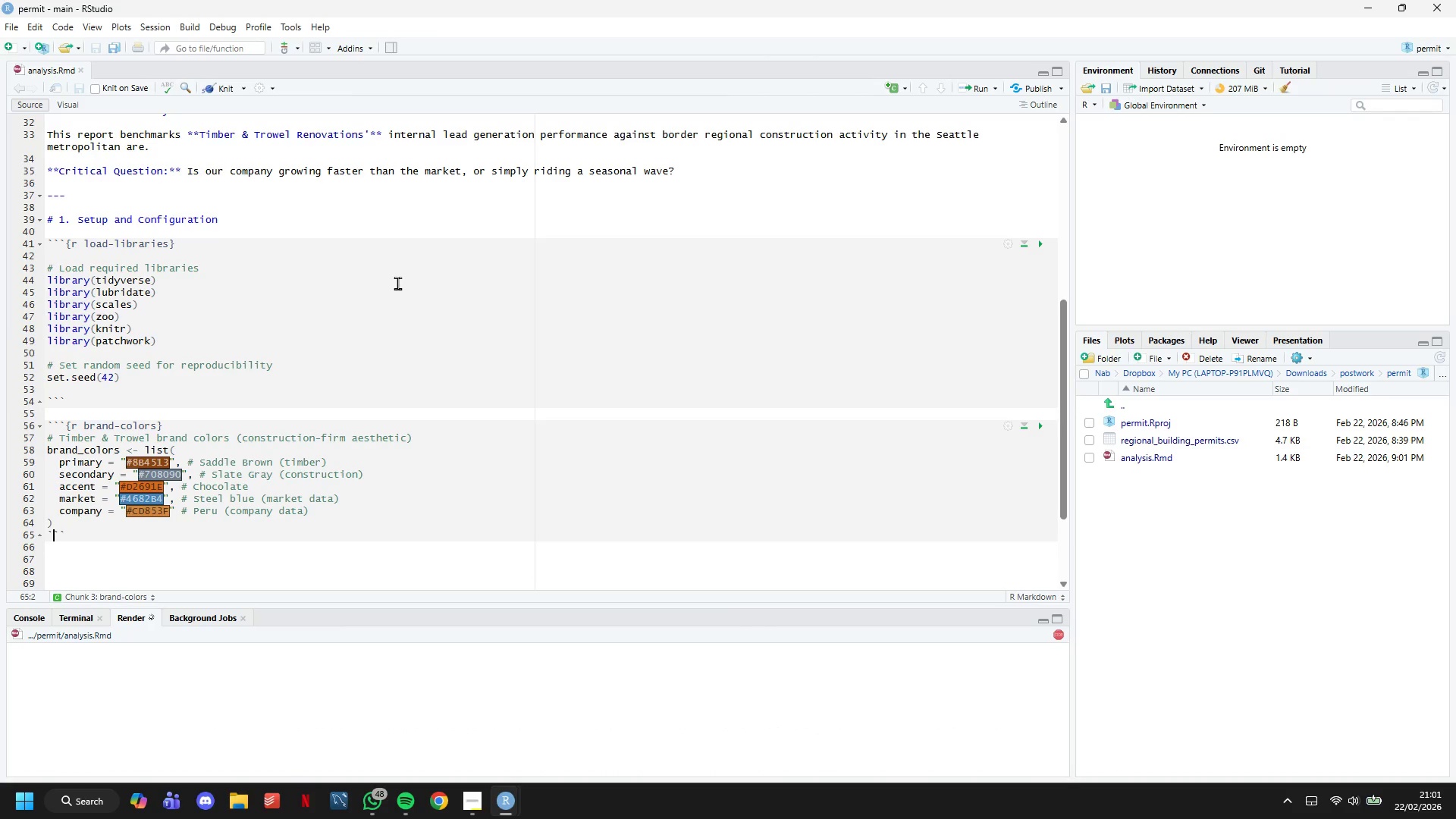 
left_click([479, 805])